 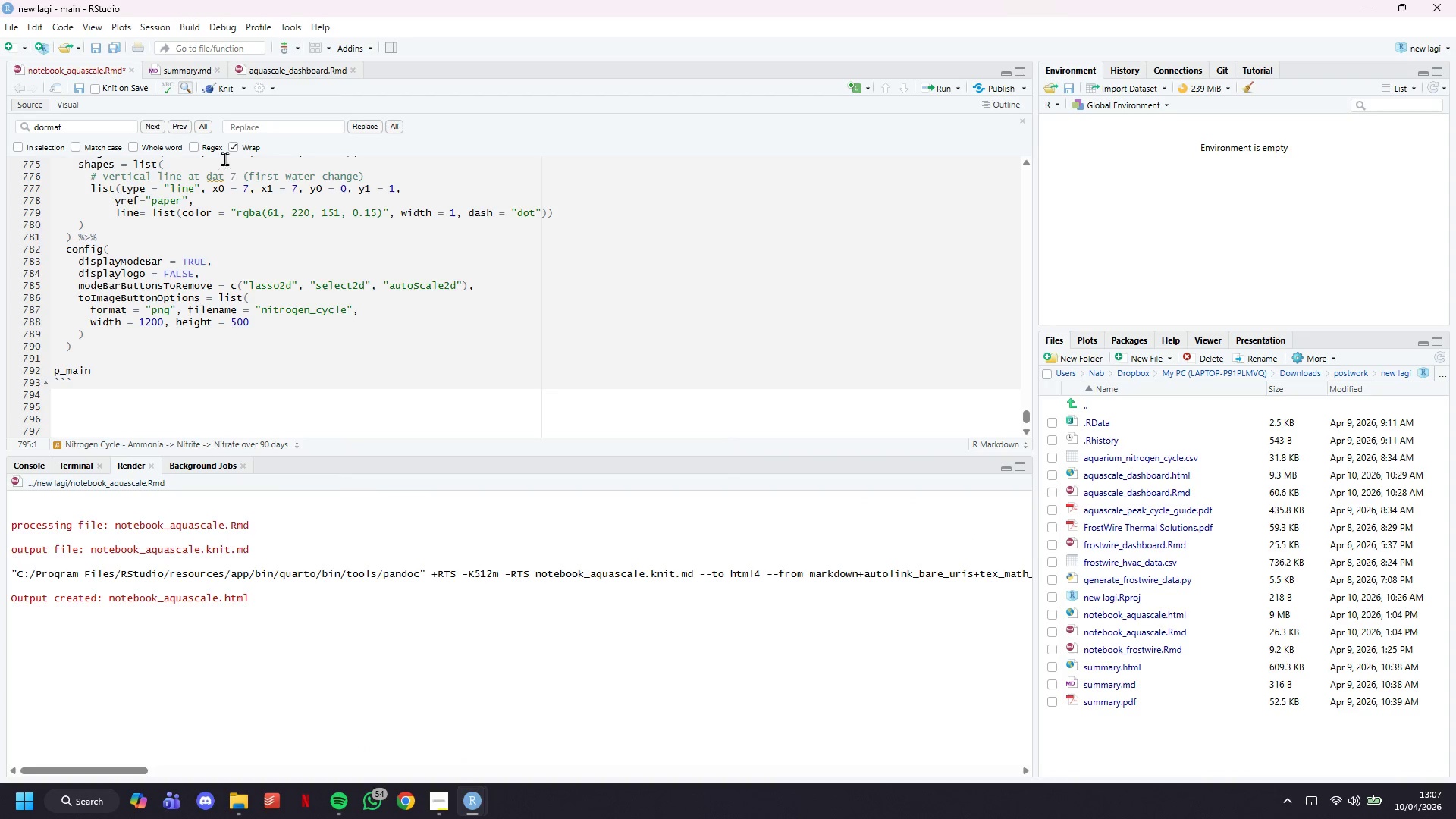 
left_click([1022, 122])
 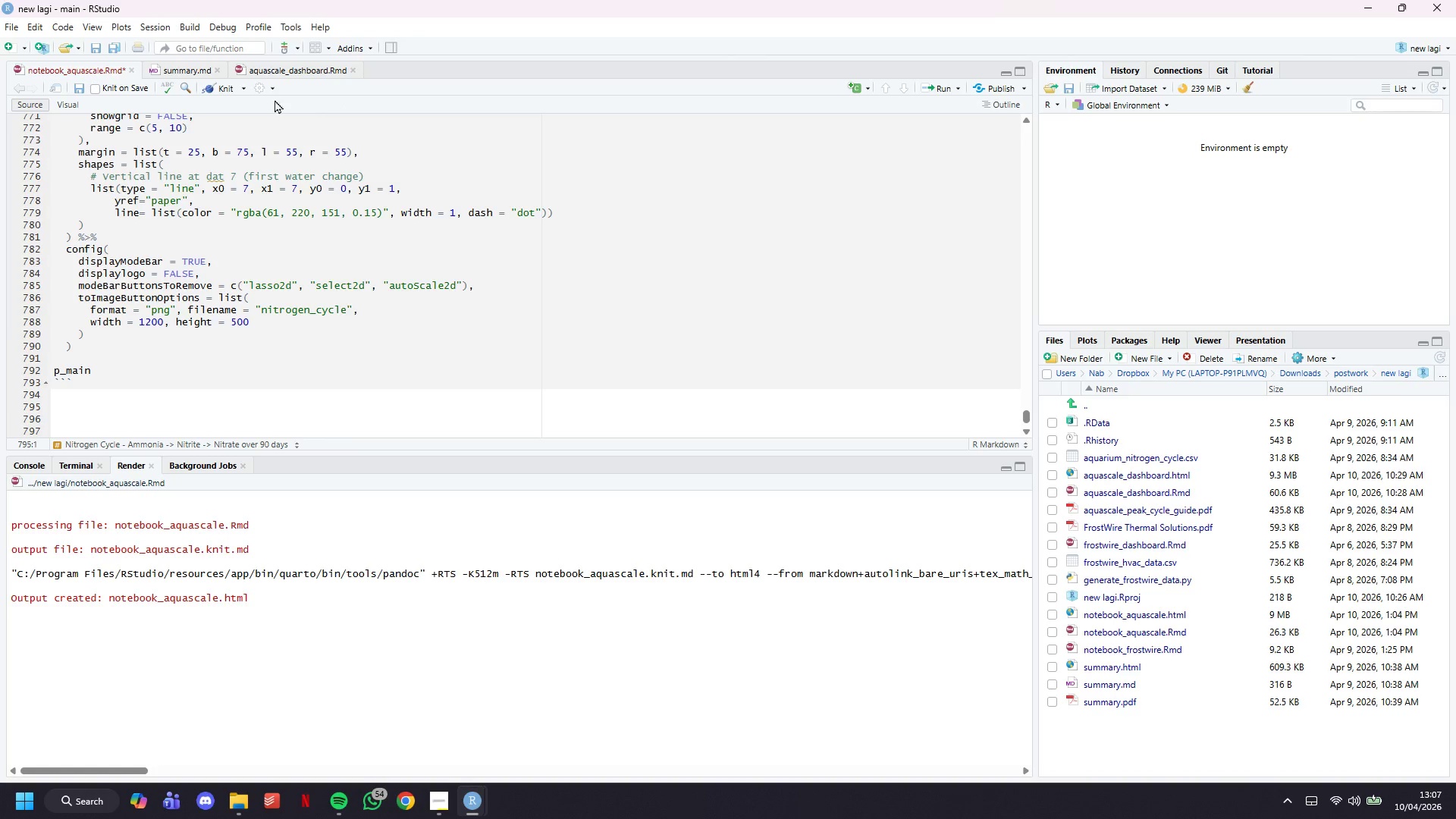 
left_click([221, 86])
 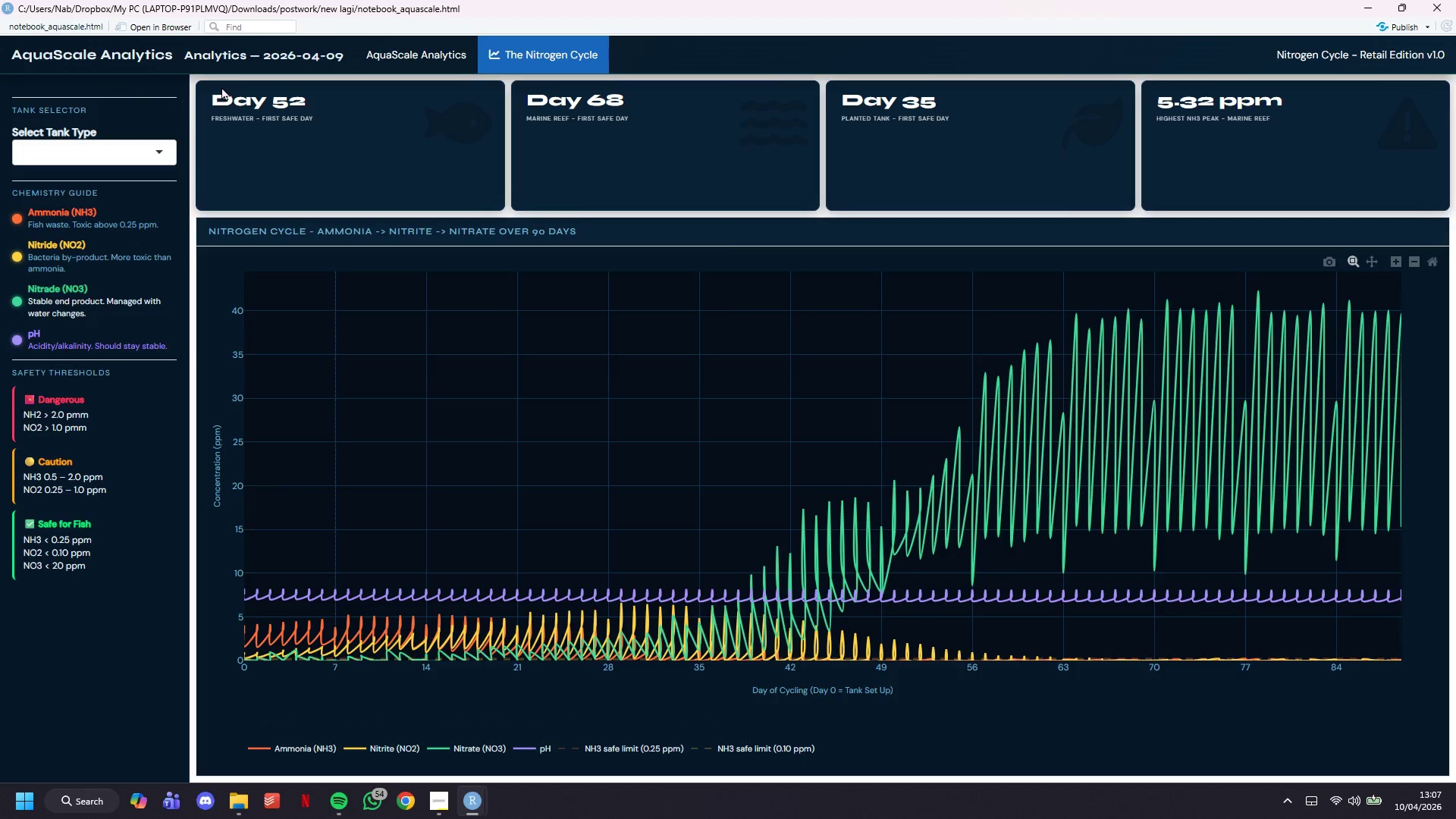 
wait(23.88)
 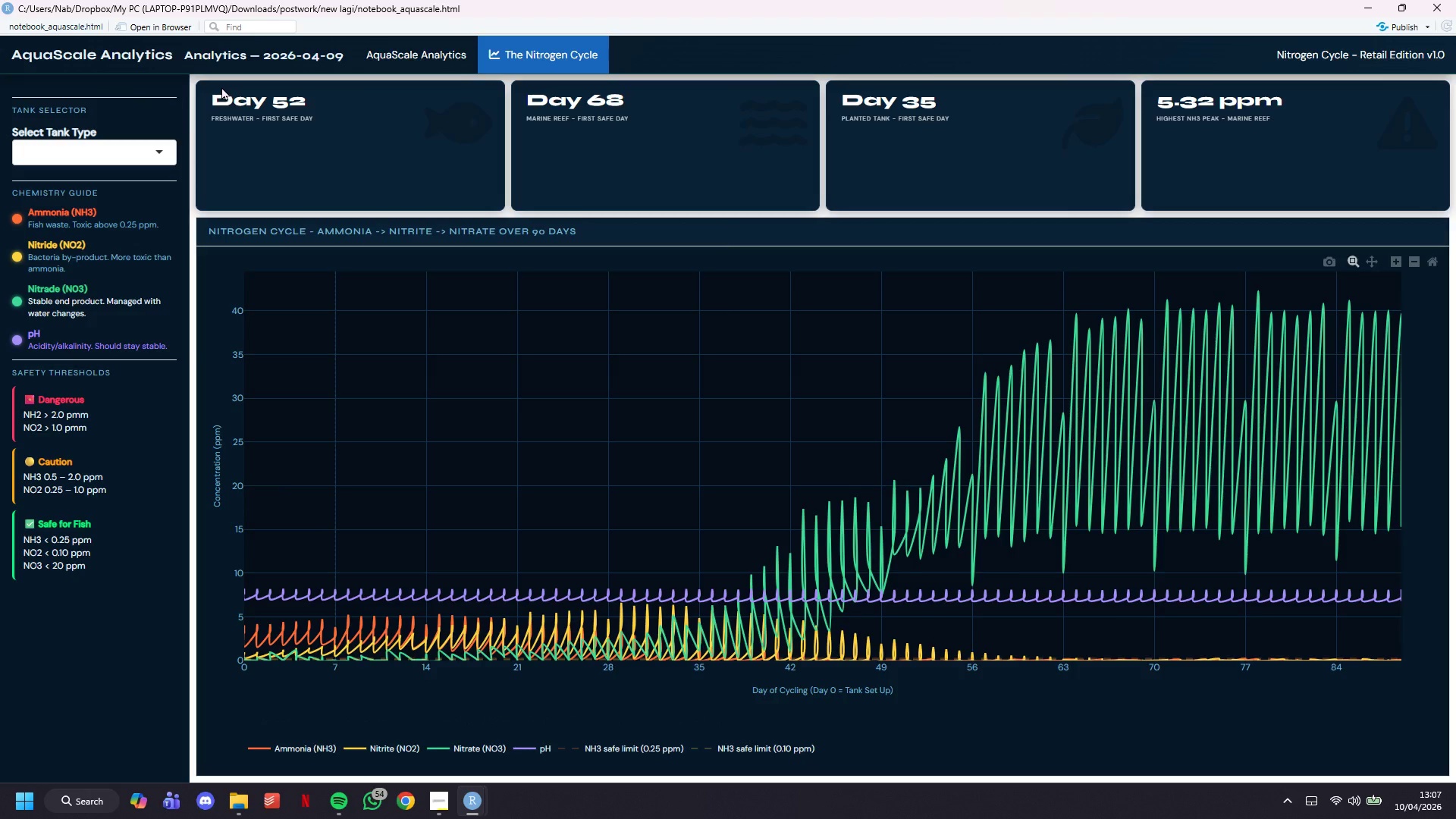 
mouse_move([1057, 580])
 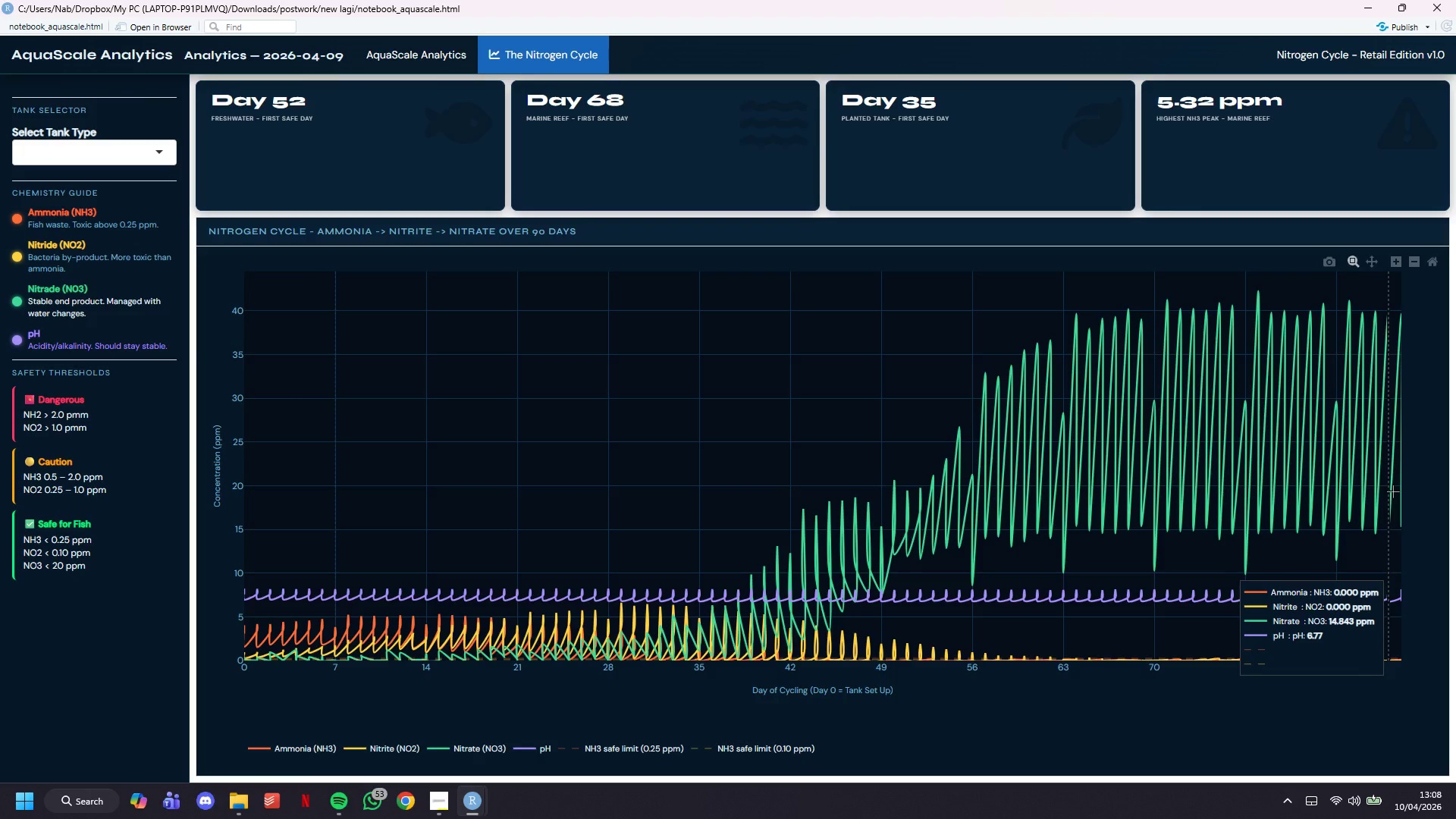 
wait(63.78)
 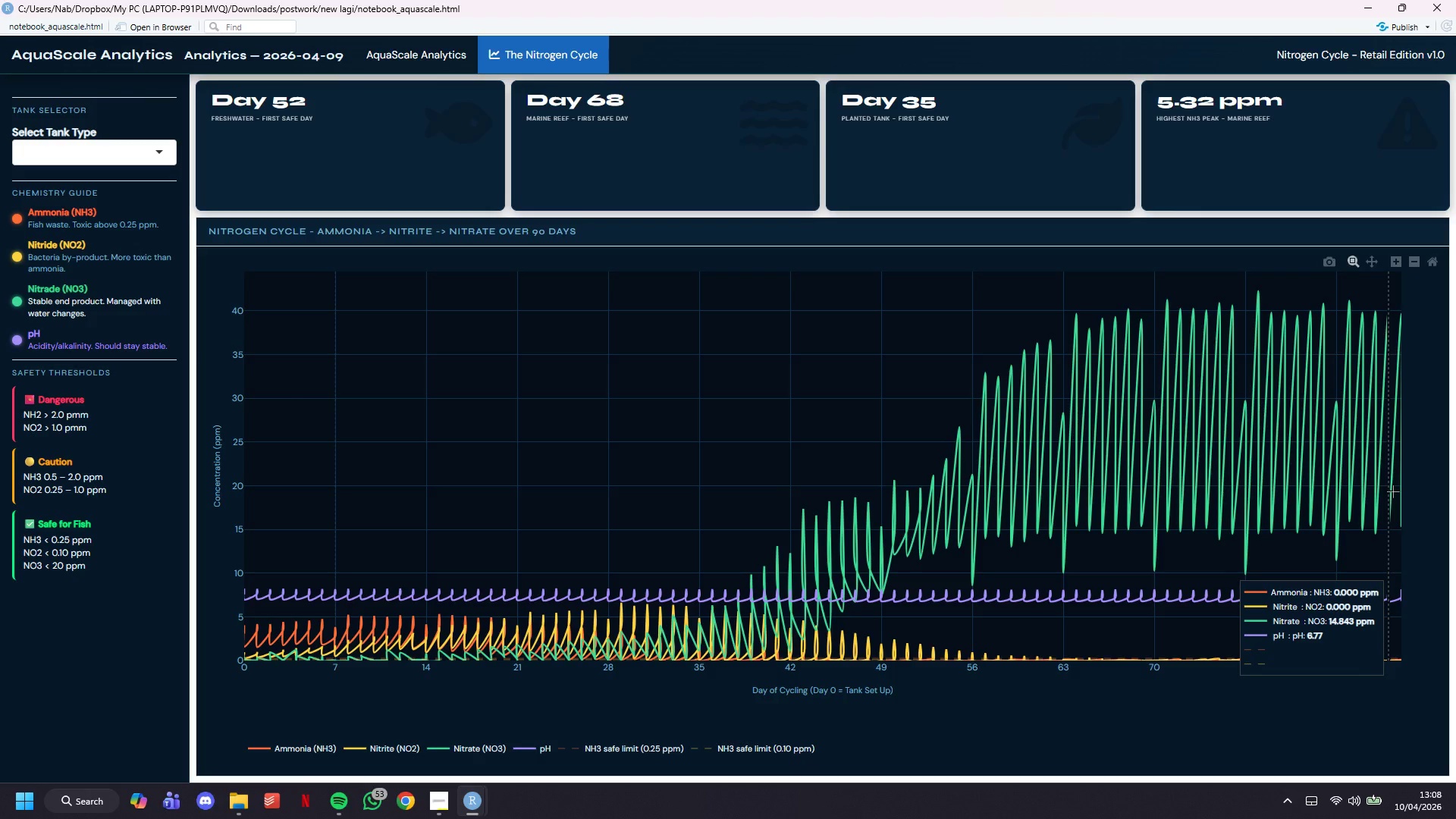 
left_click([1373, 0])
 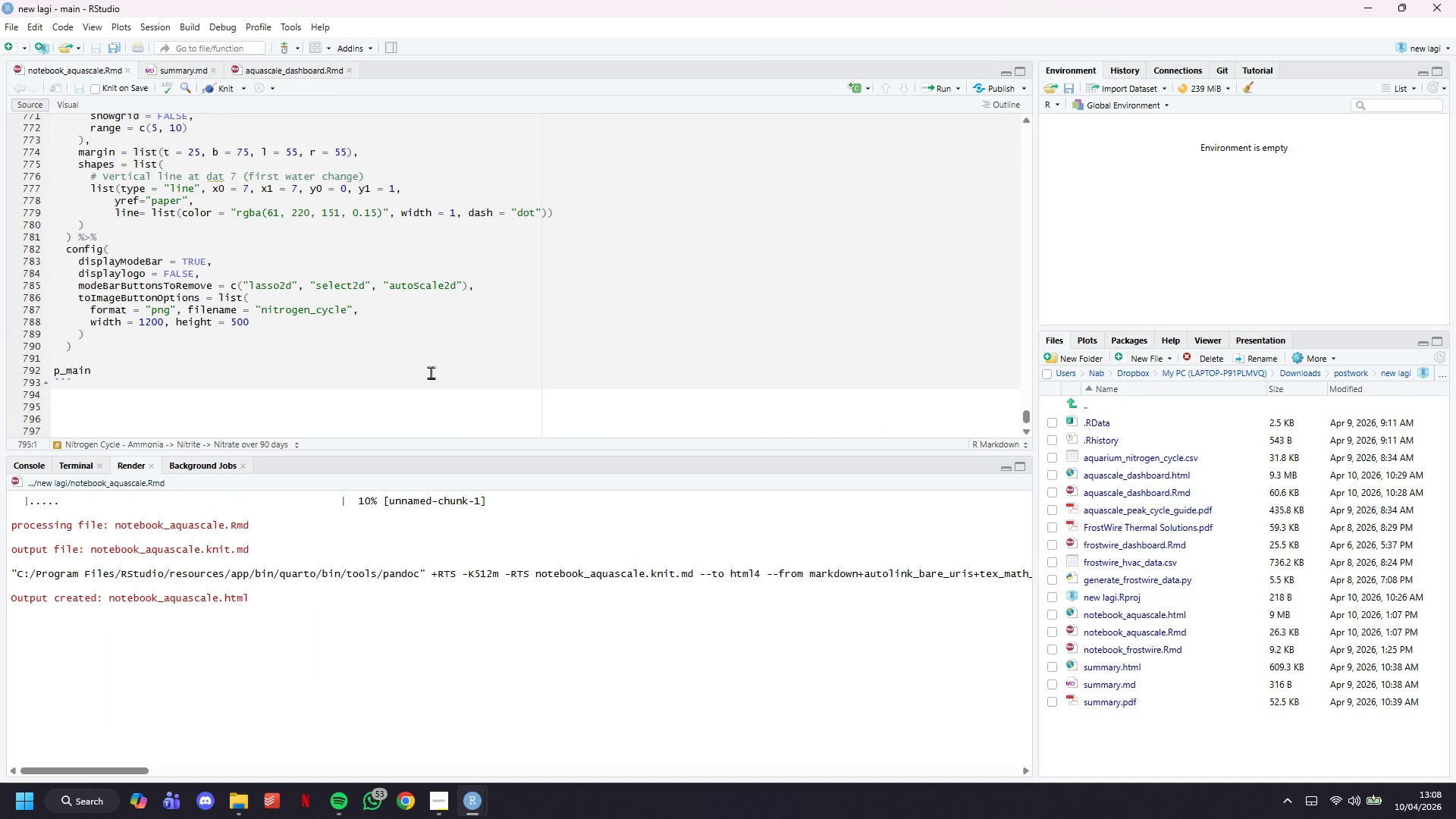 
key(Control+A)
 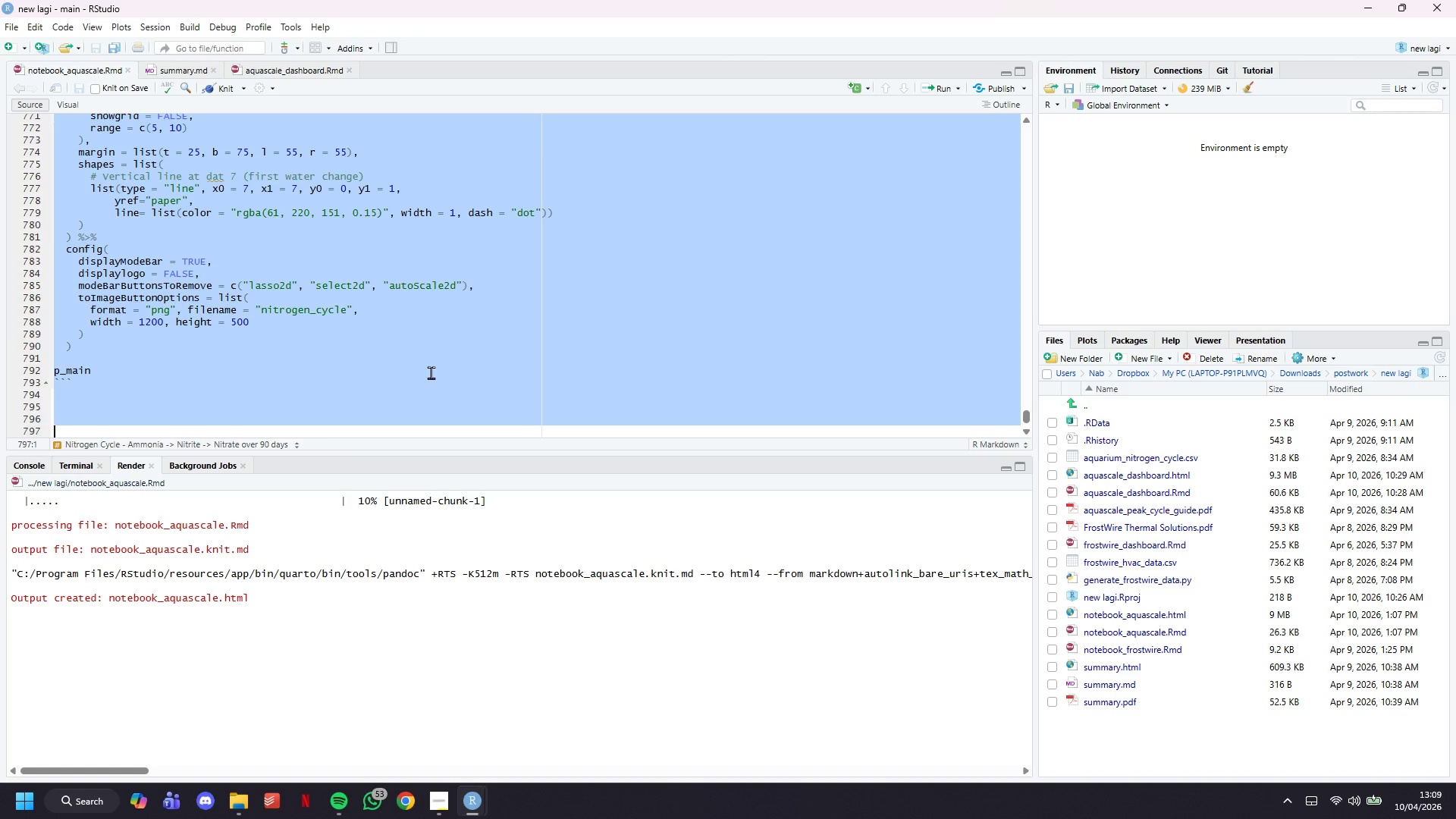 
wait(29.45)
 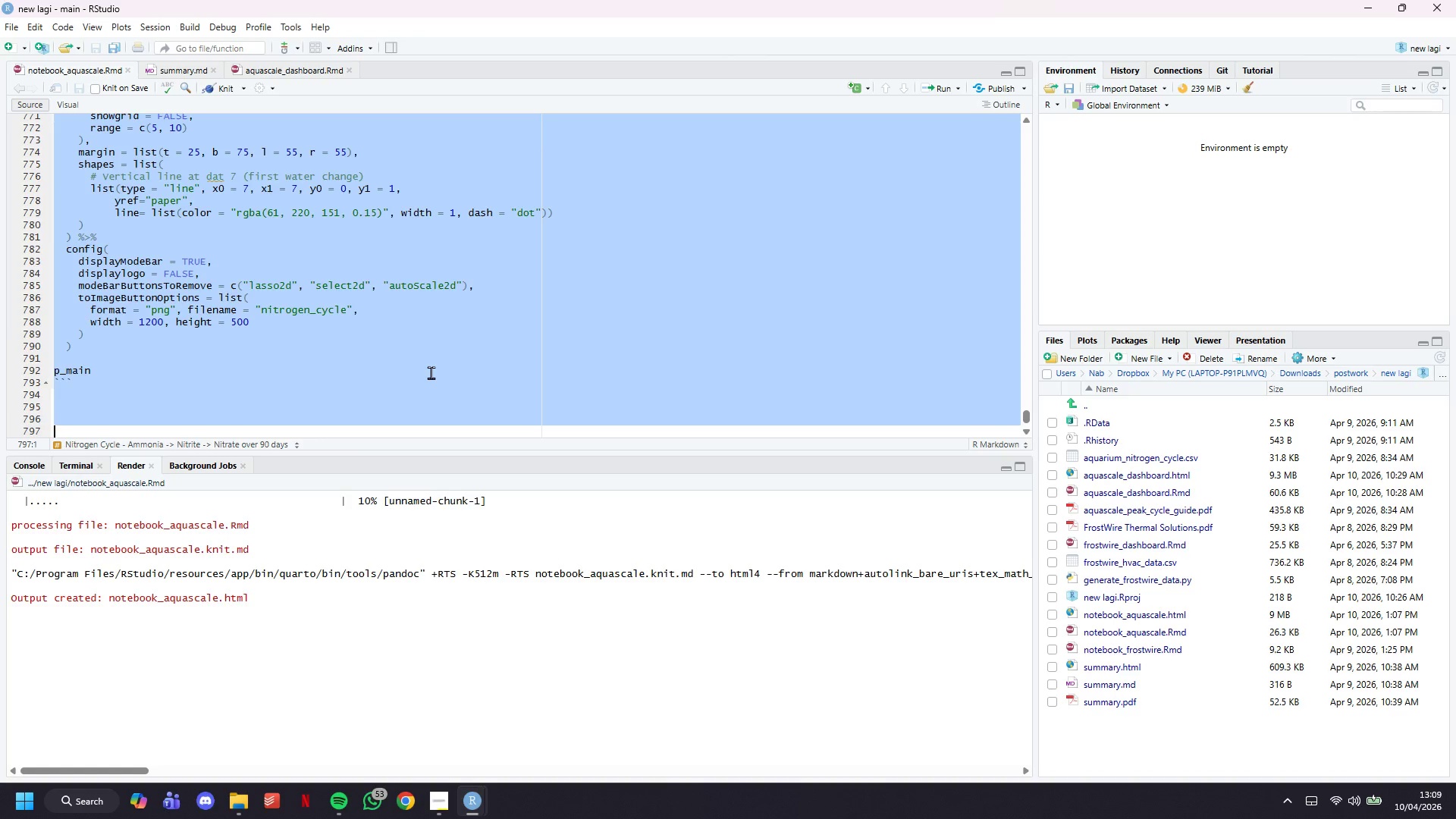 
left_click([444, 318])
 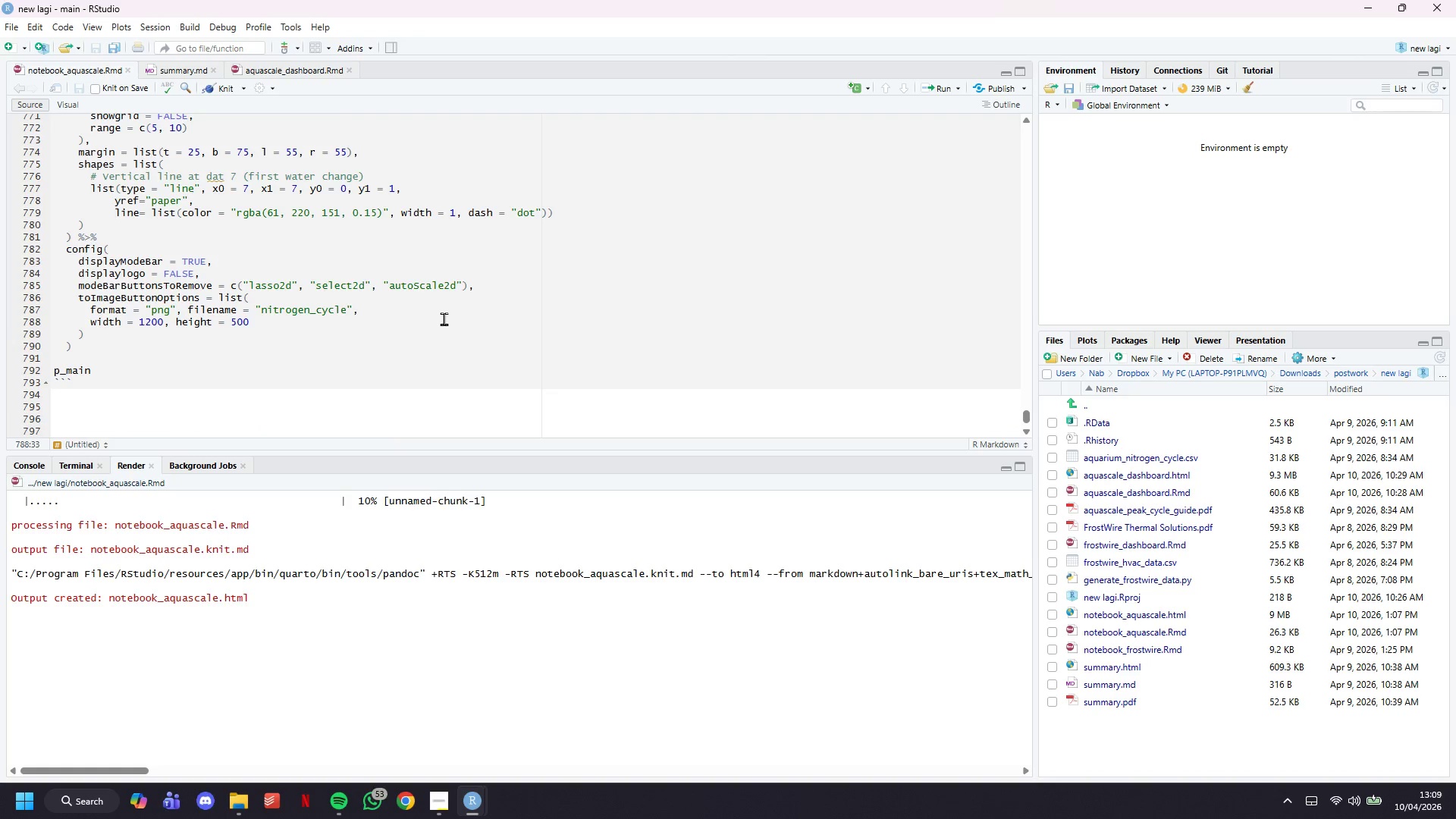 
wait(10.8)
 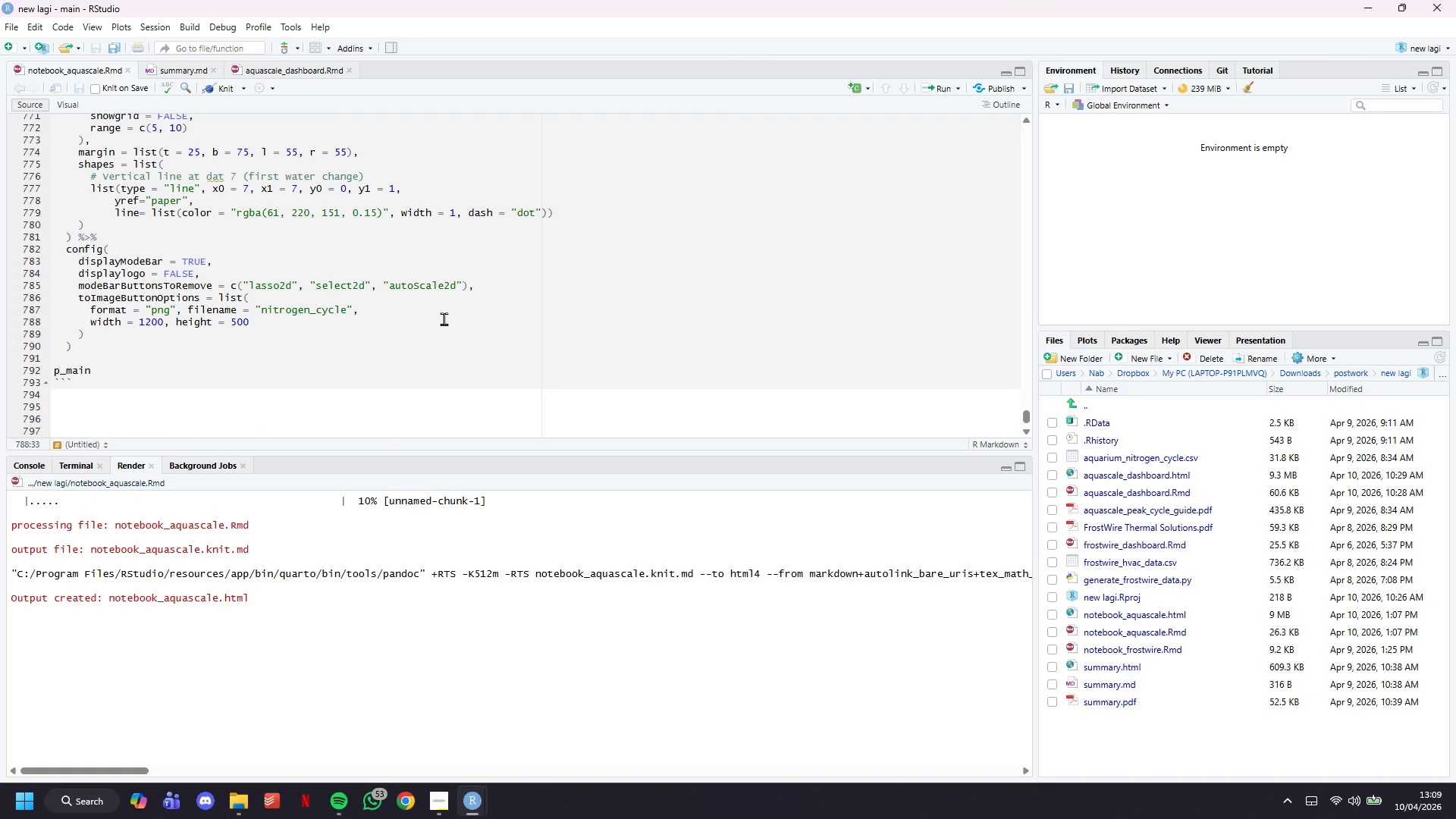 
key(ArrowDown)
 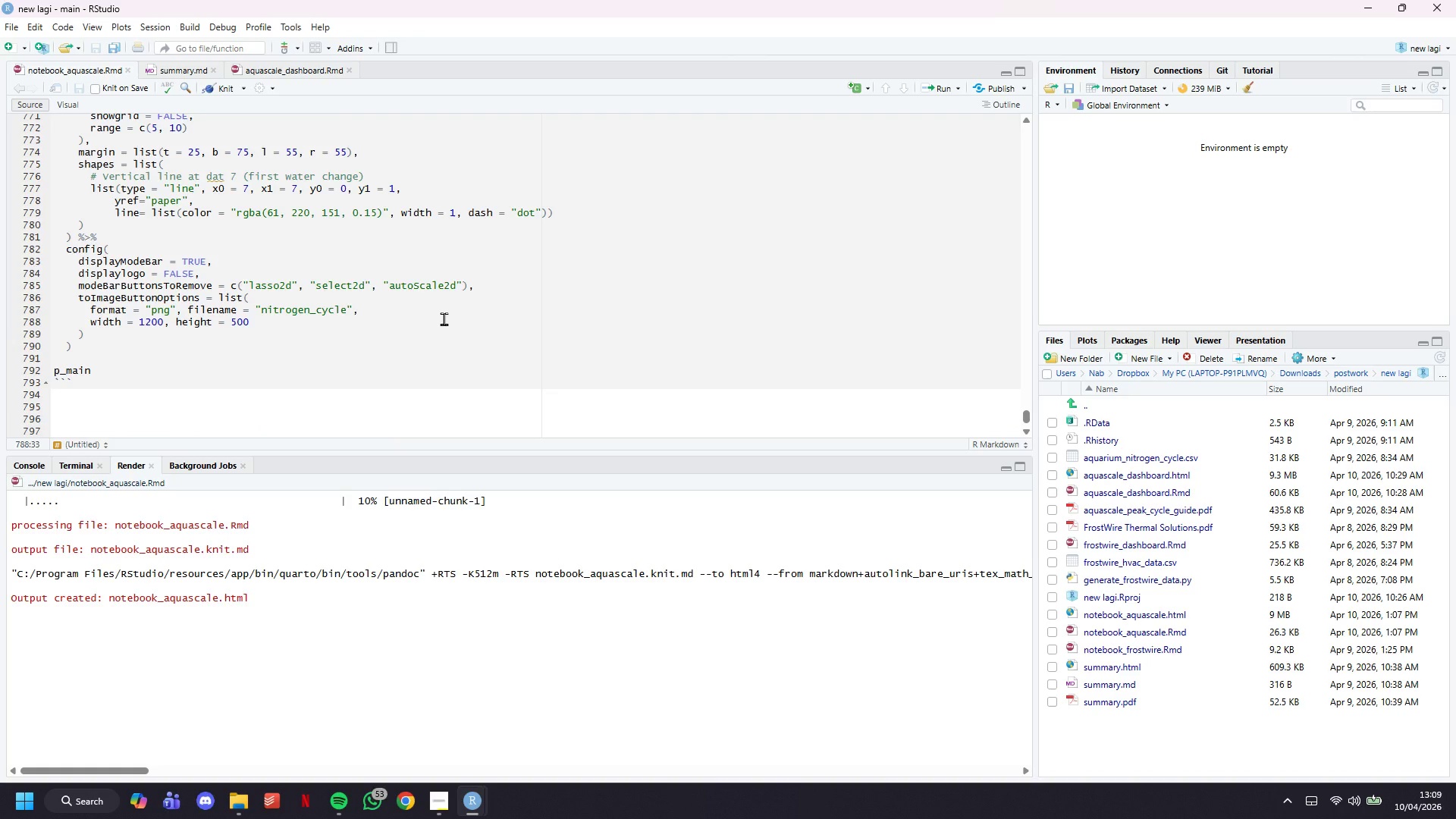 
key(ArrowDown)
 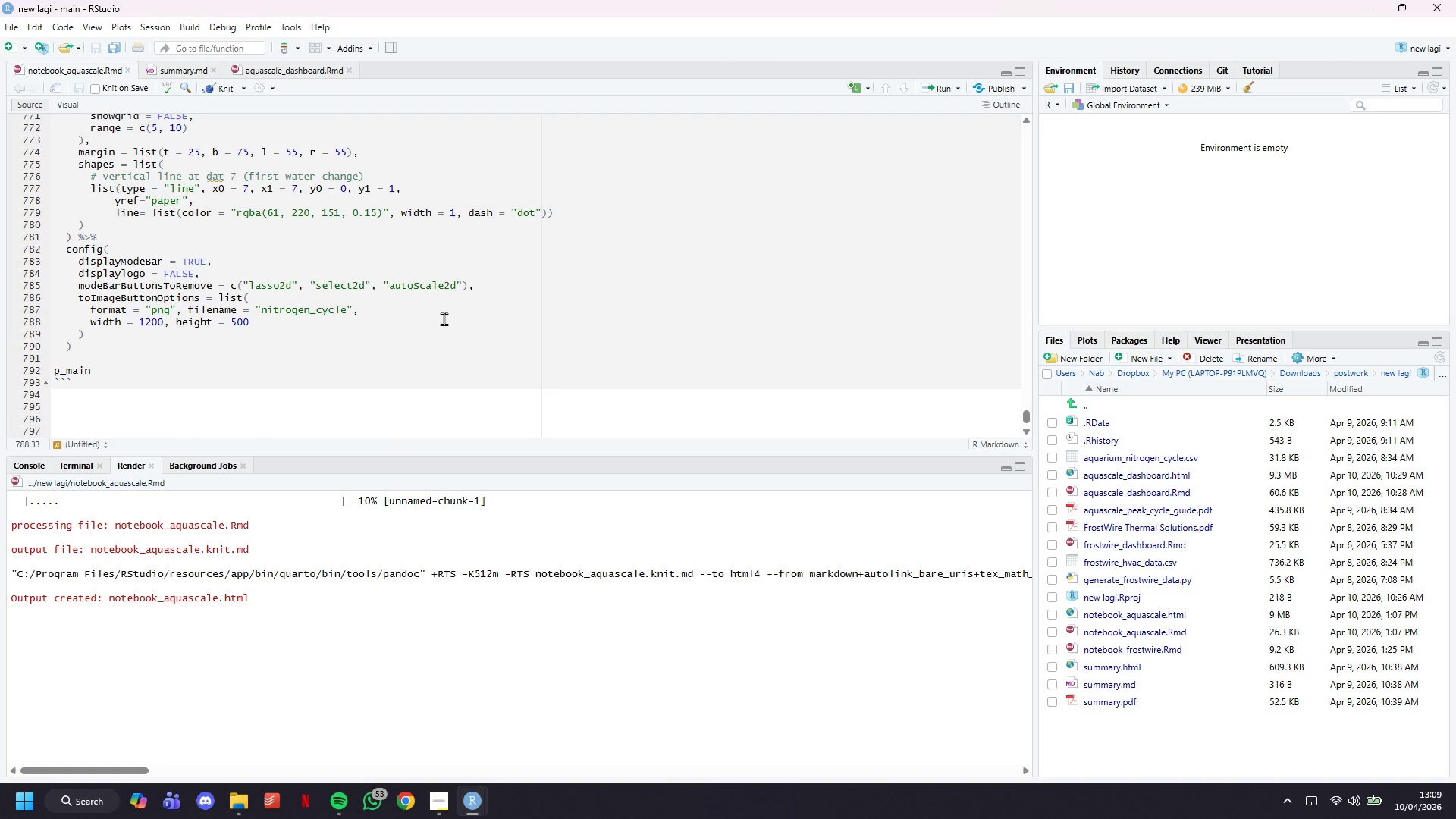 
key(ArrowDown)
 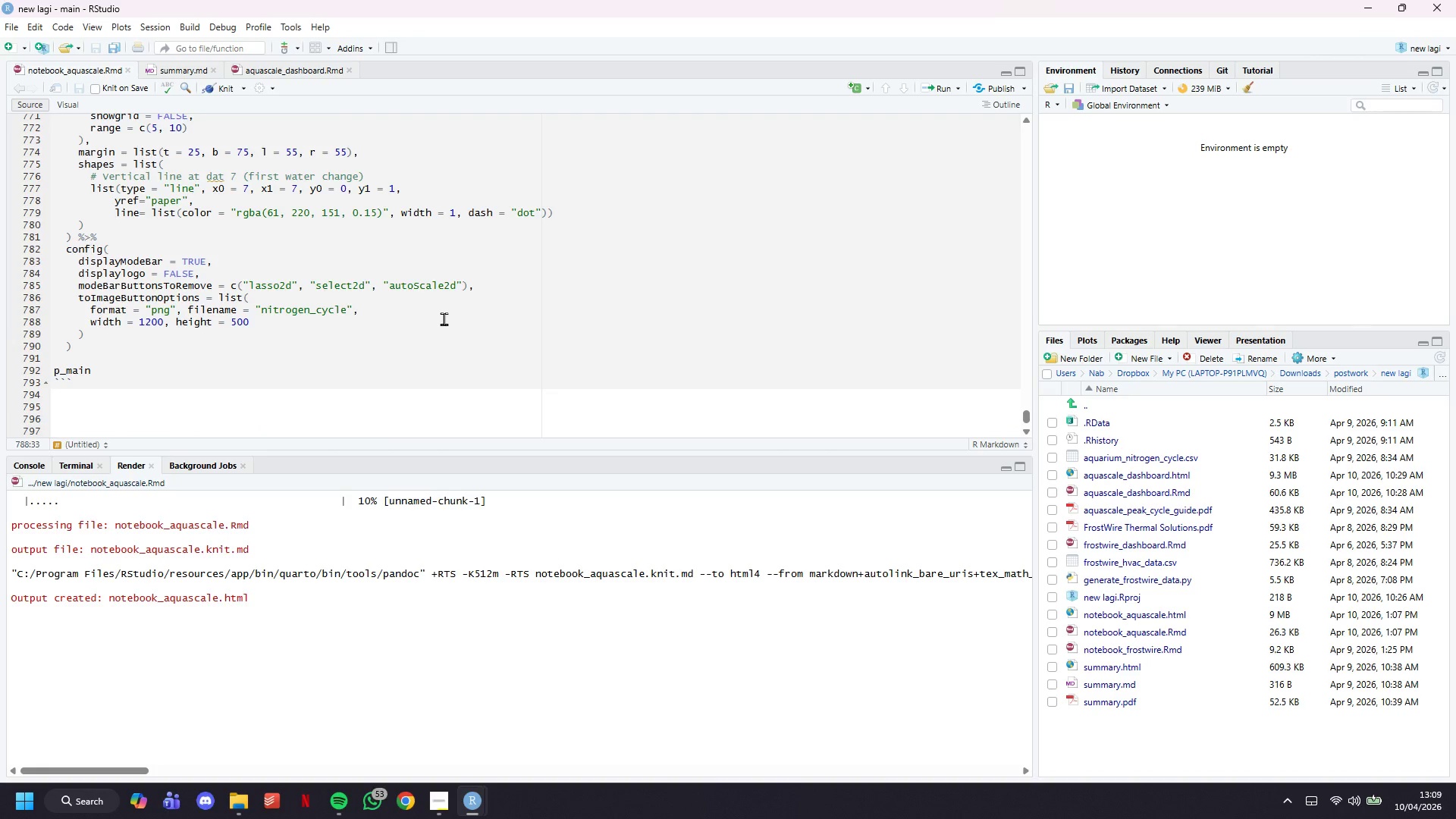 
key(ArrowDown)
 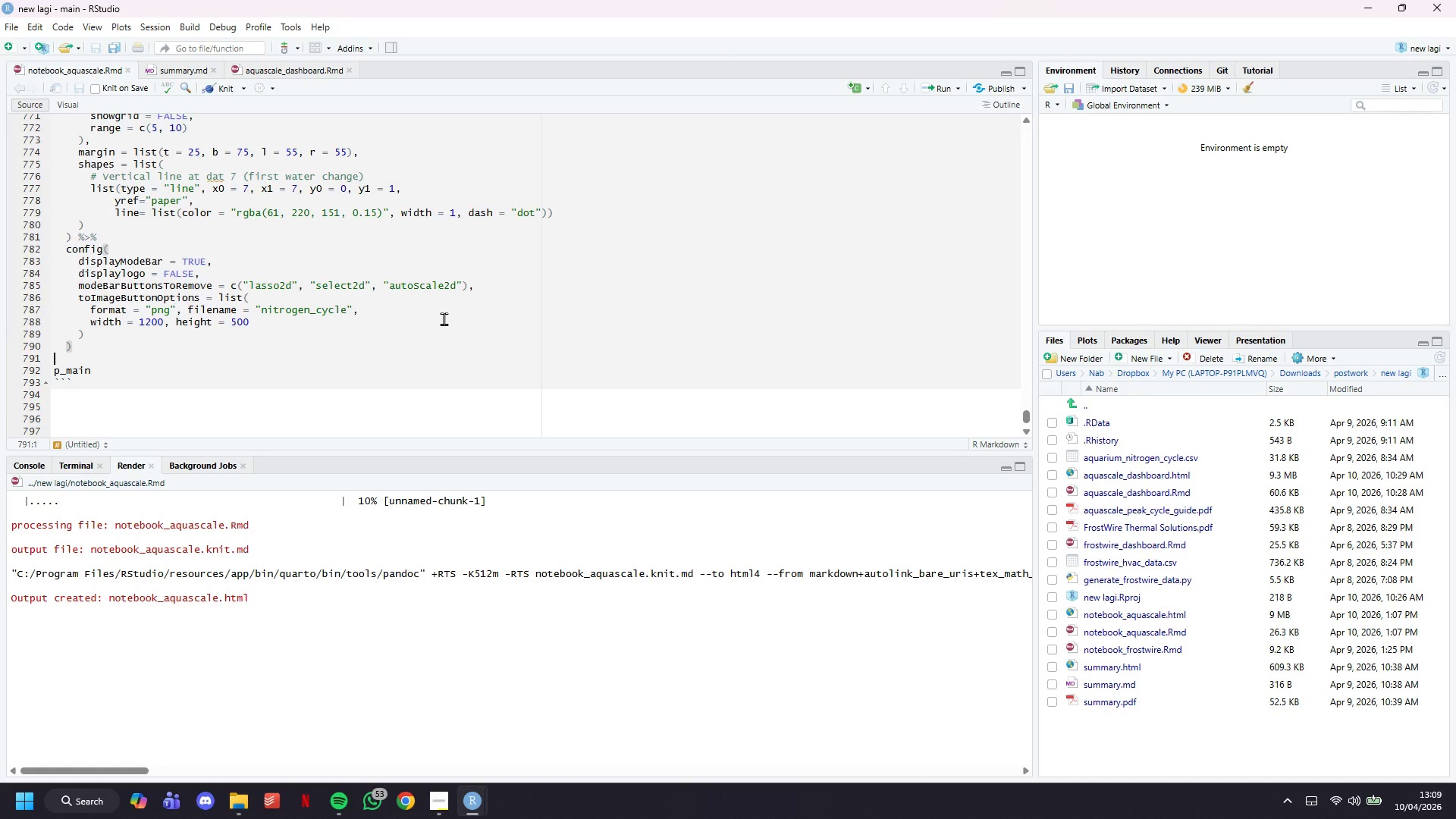 
key(ArrowDown)
 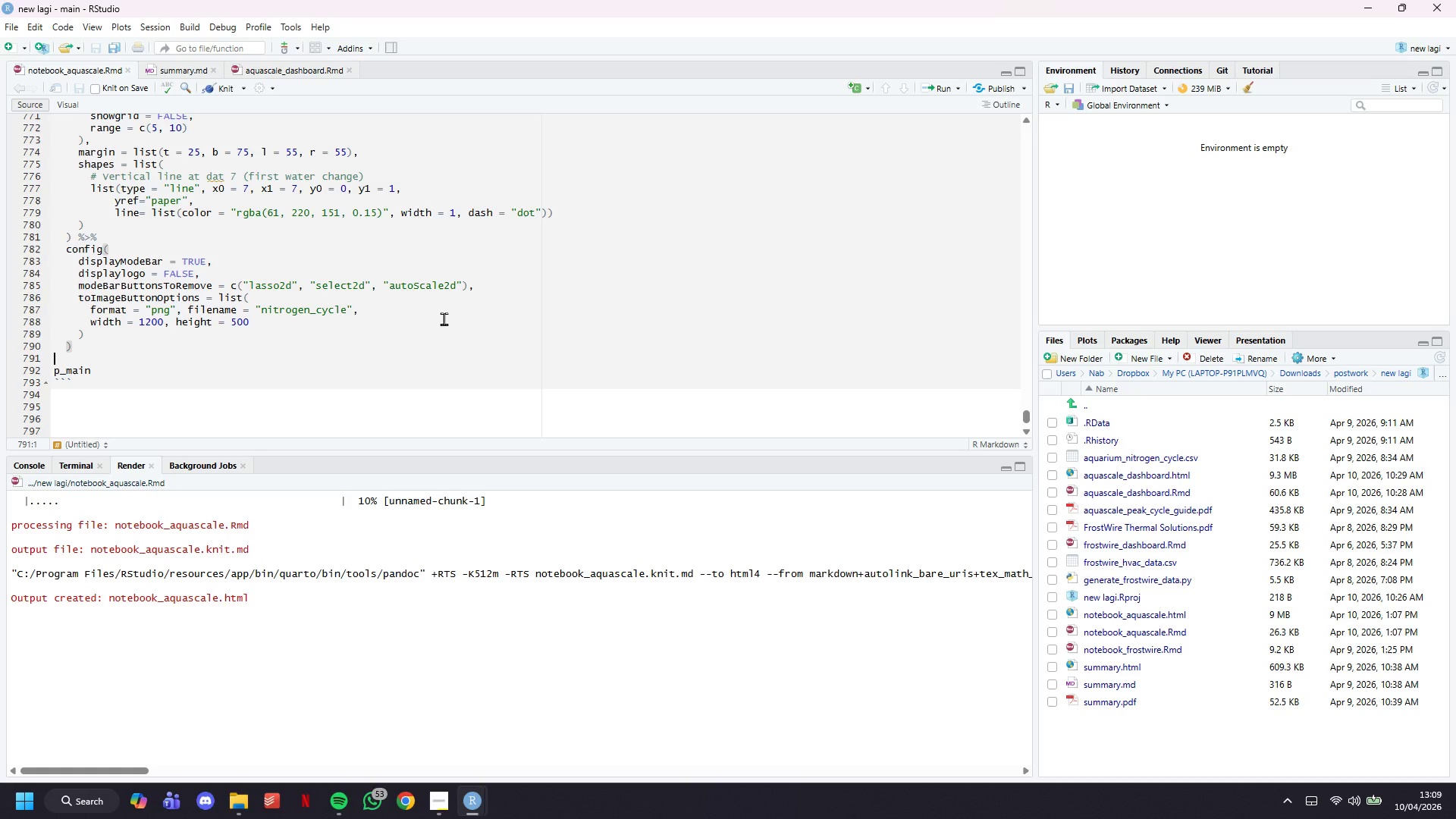 
key(ArrowDown)
 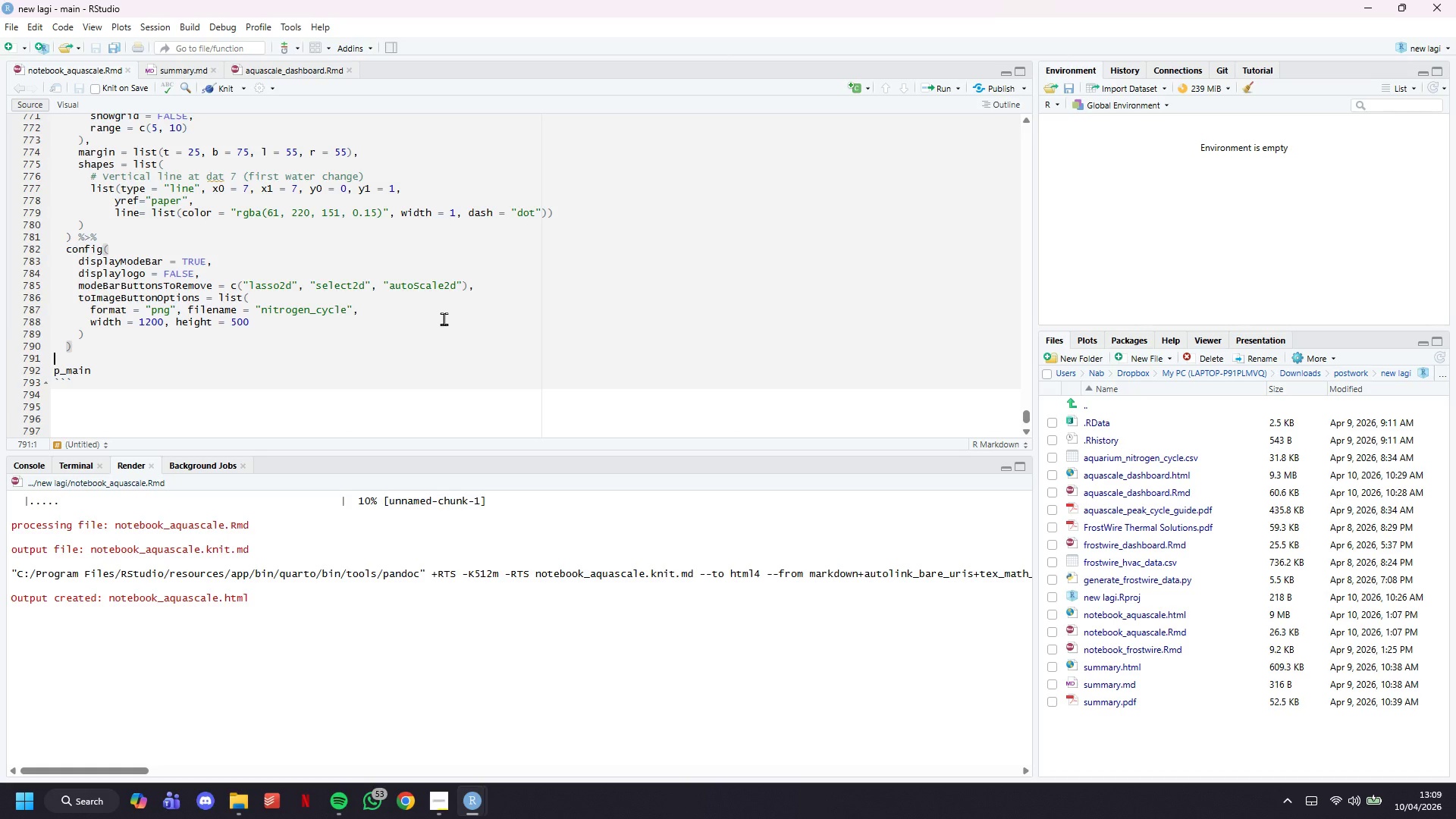 
key(Enter)
 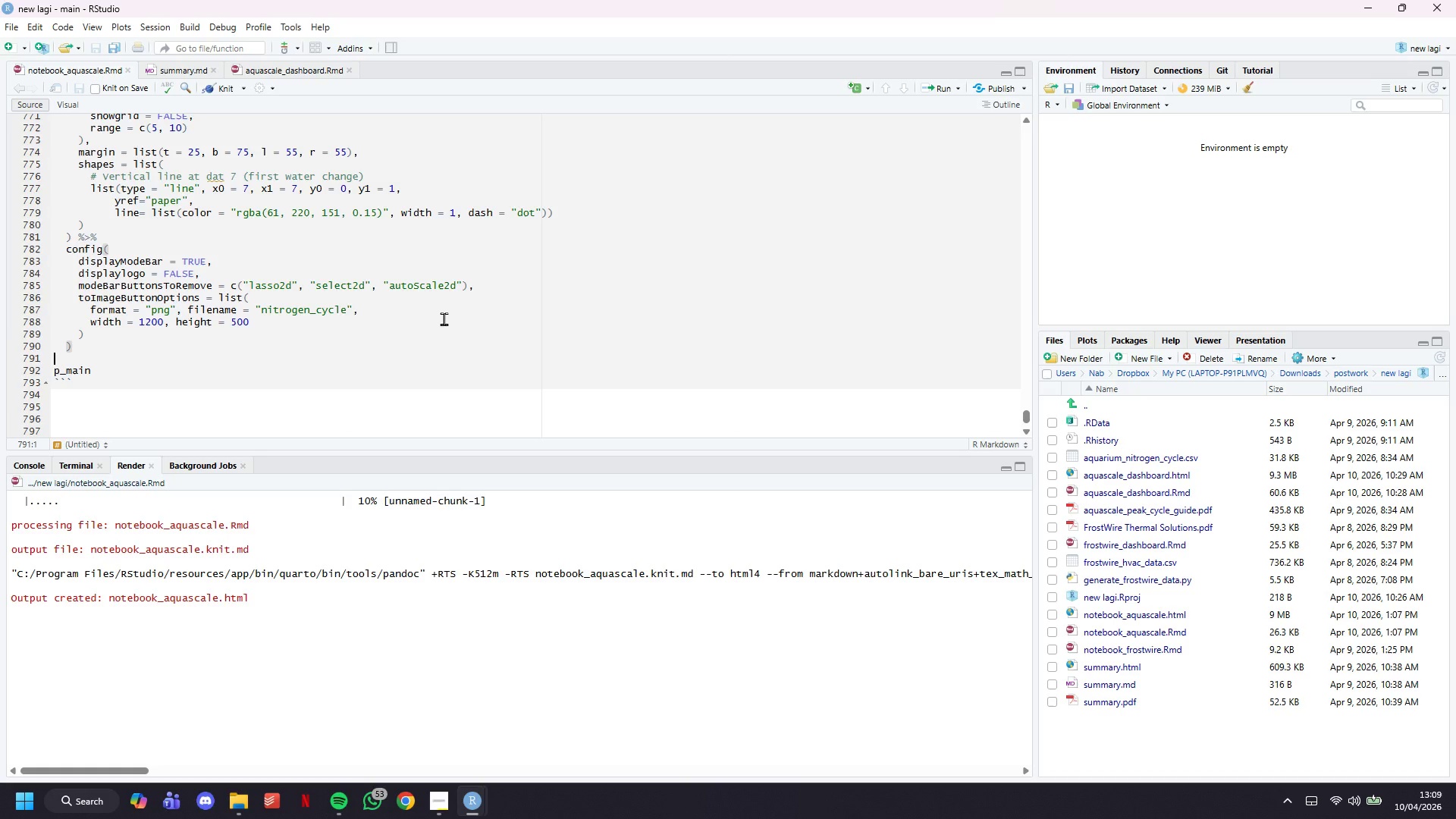 
key(Enter)
 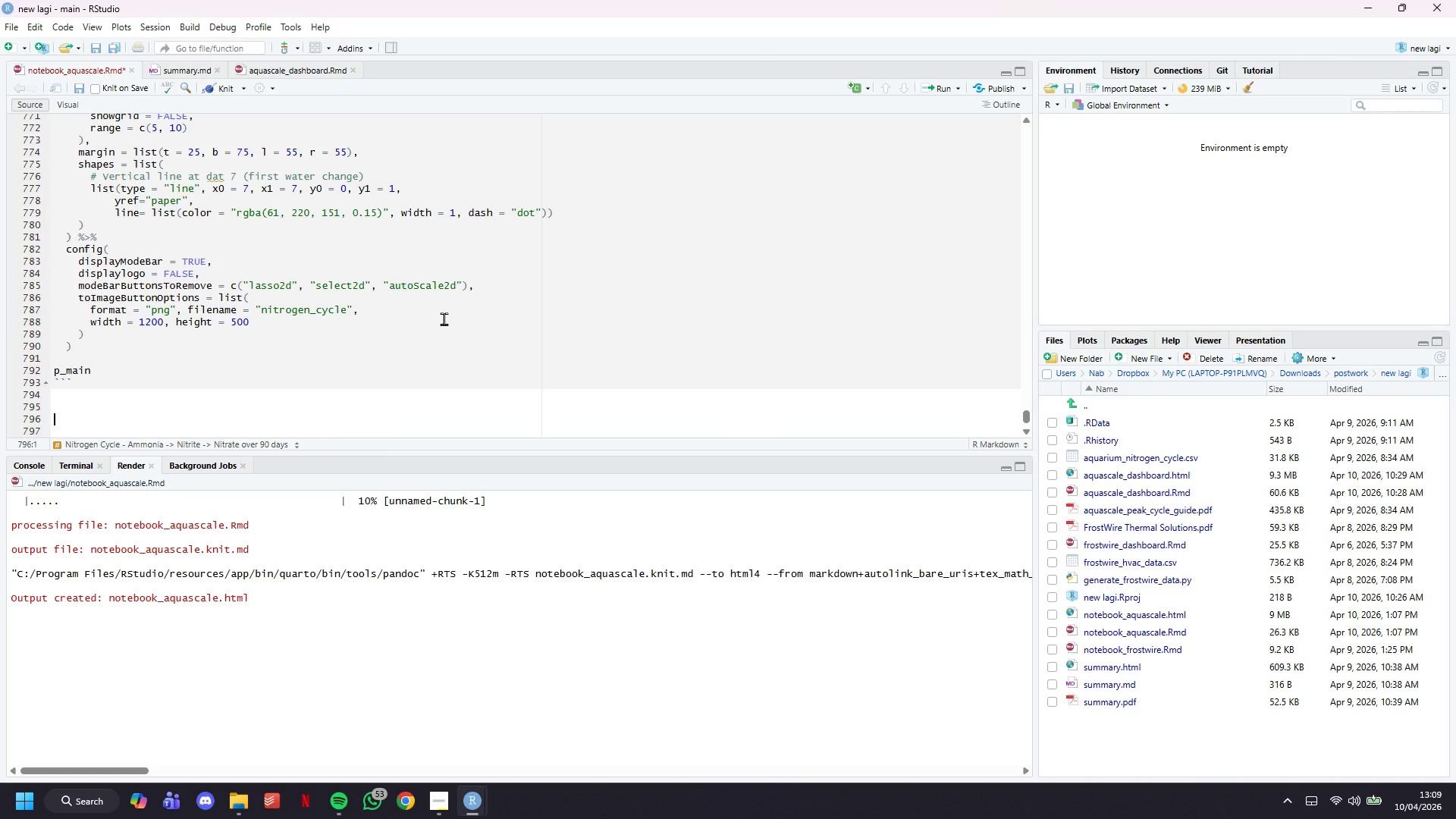 
type(### )
 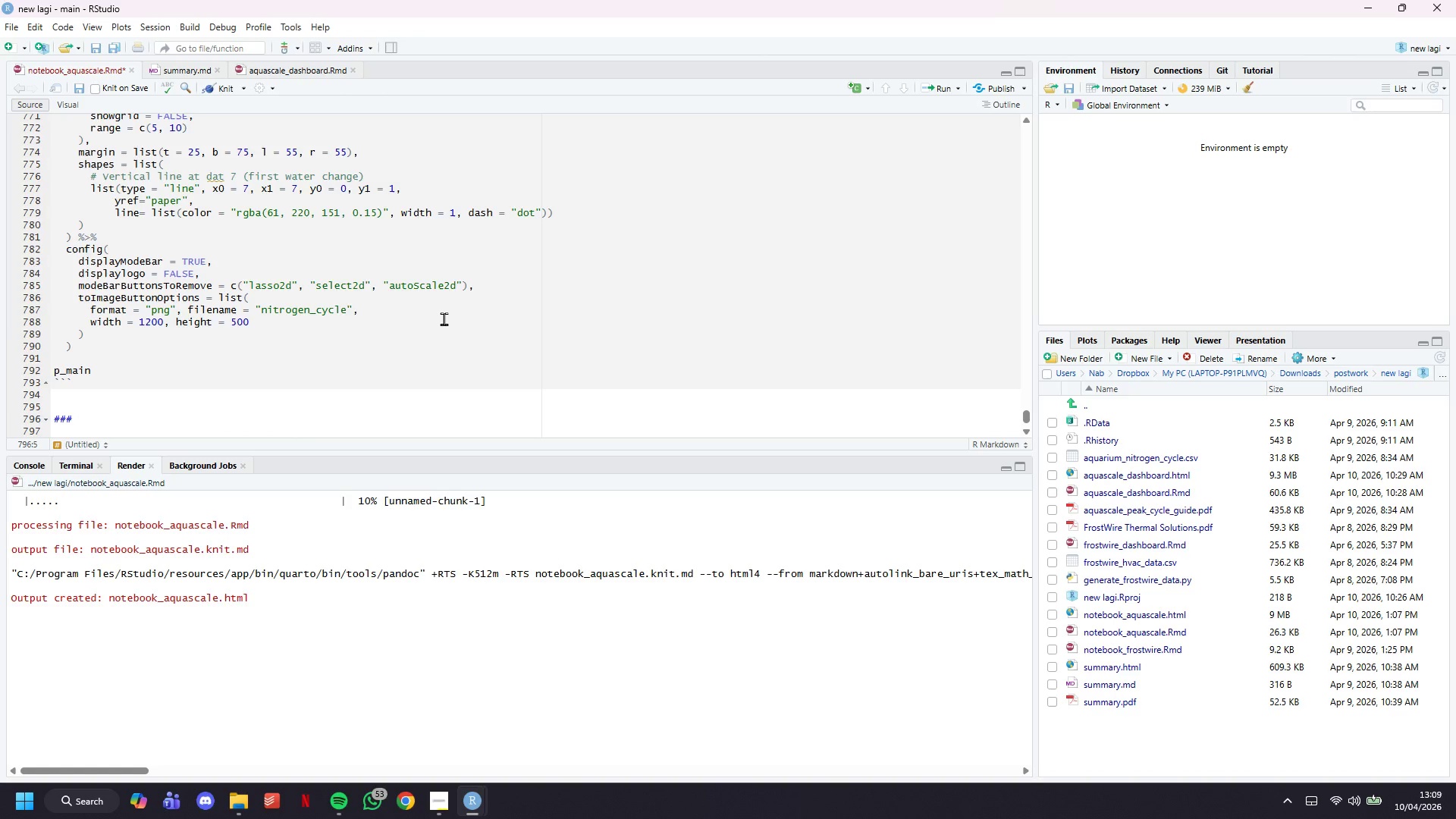 
type(Phase Timeline - When Dose)
key(Backspace)
key(Backspace)
type(es Each Stage Happen>)
key(Backspace)
type(?)
 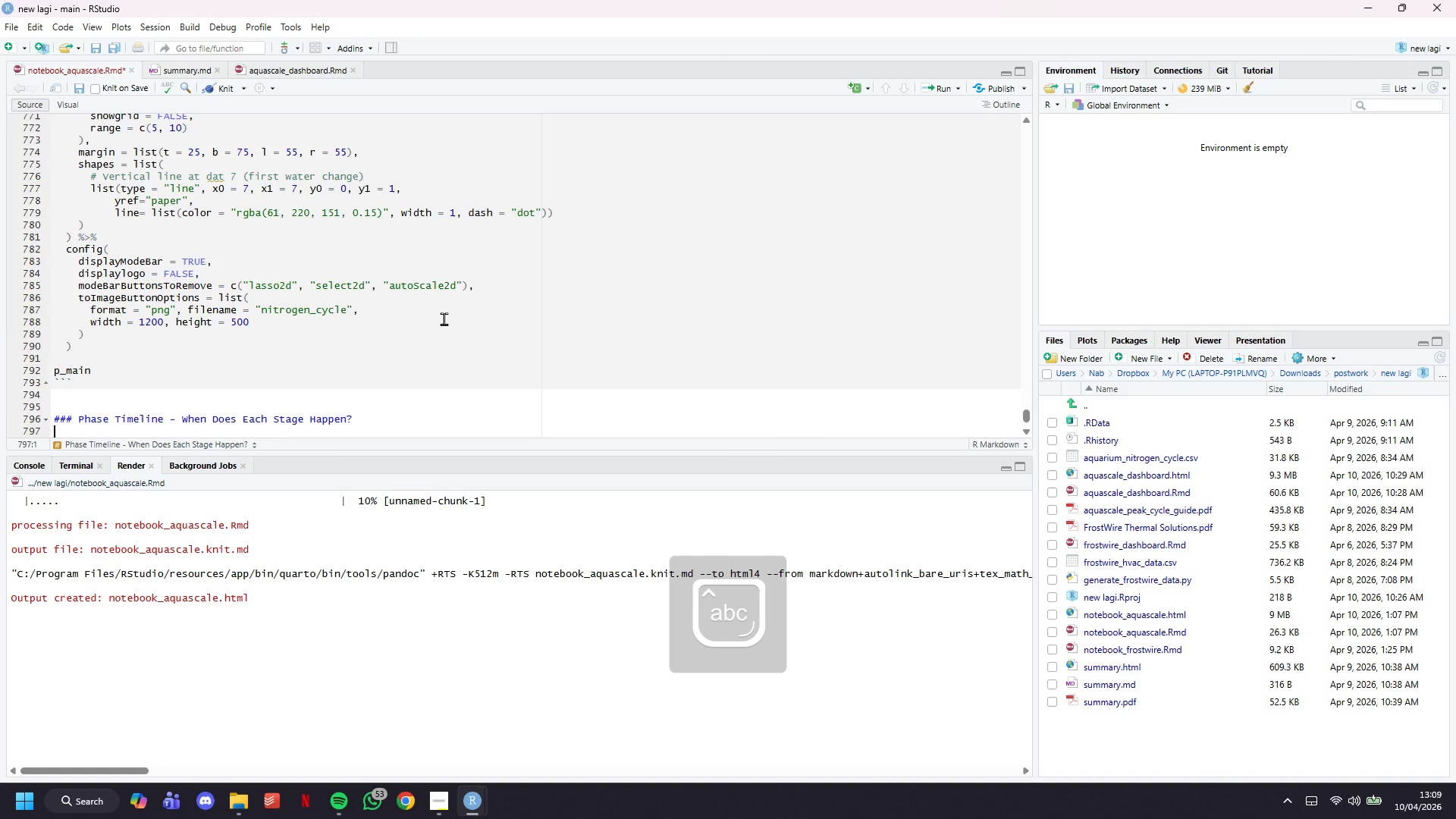 
key(Enter)
 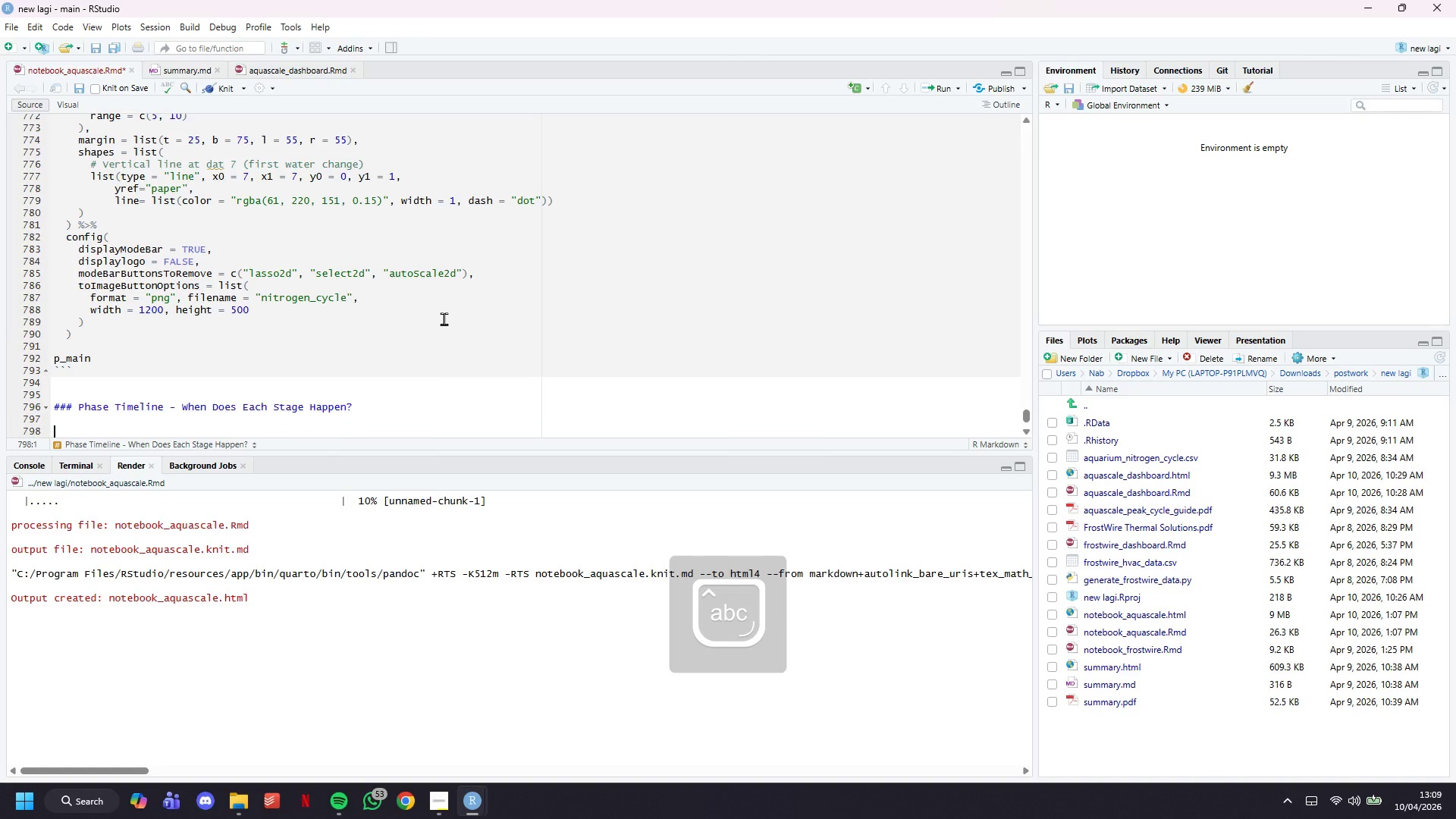 
key(Enter)
 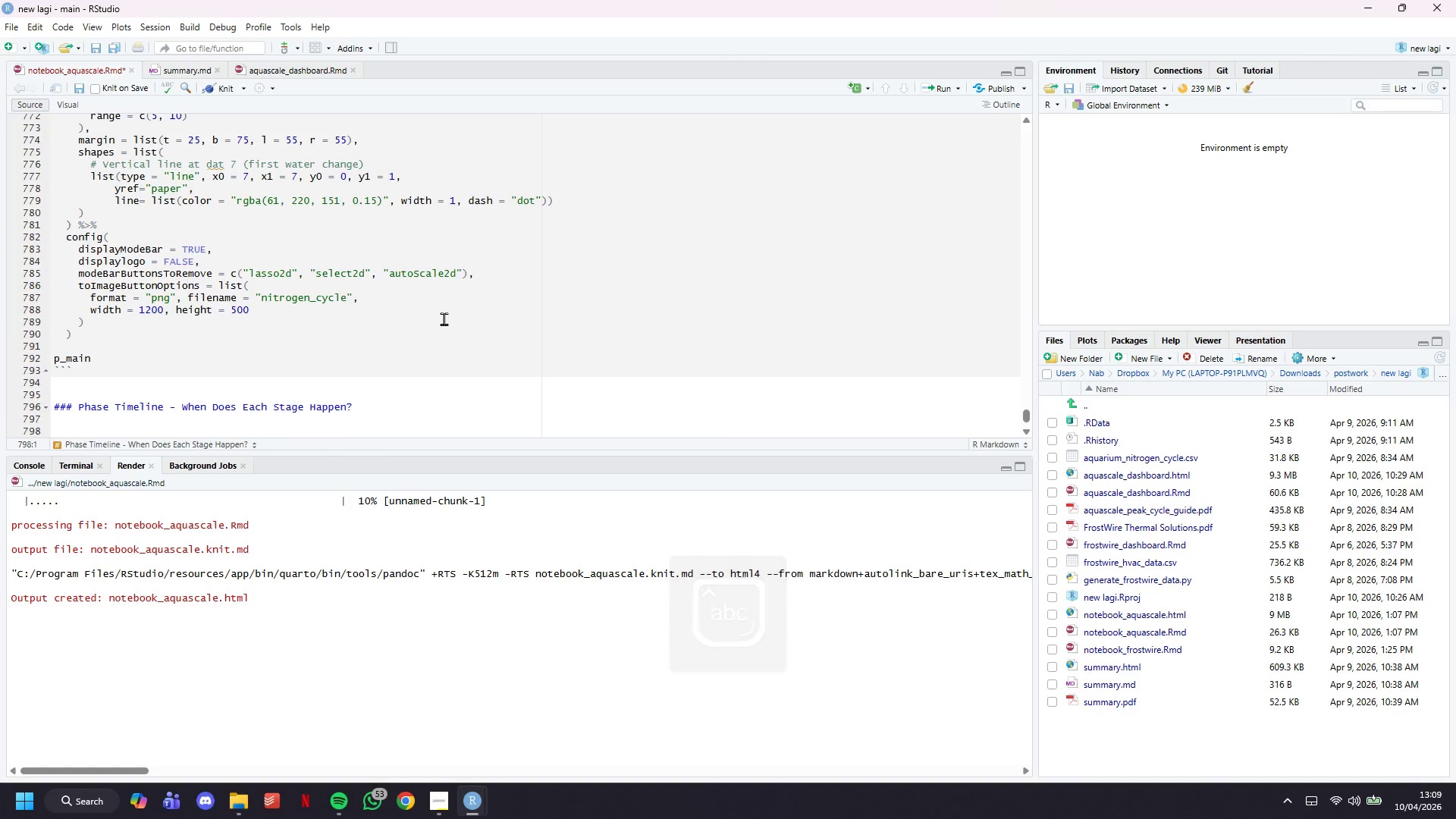 
scroll: coordinate [444, 318], scroll_direction: down, amount: 6.0
 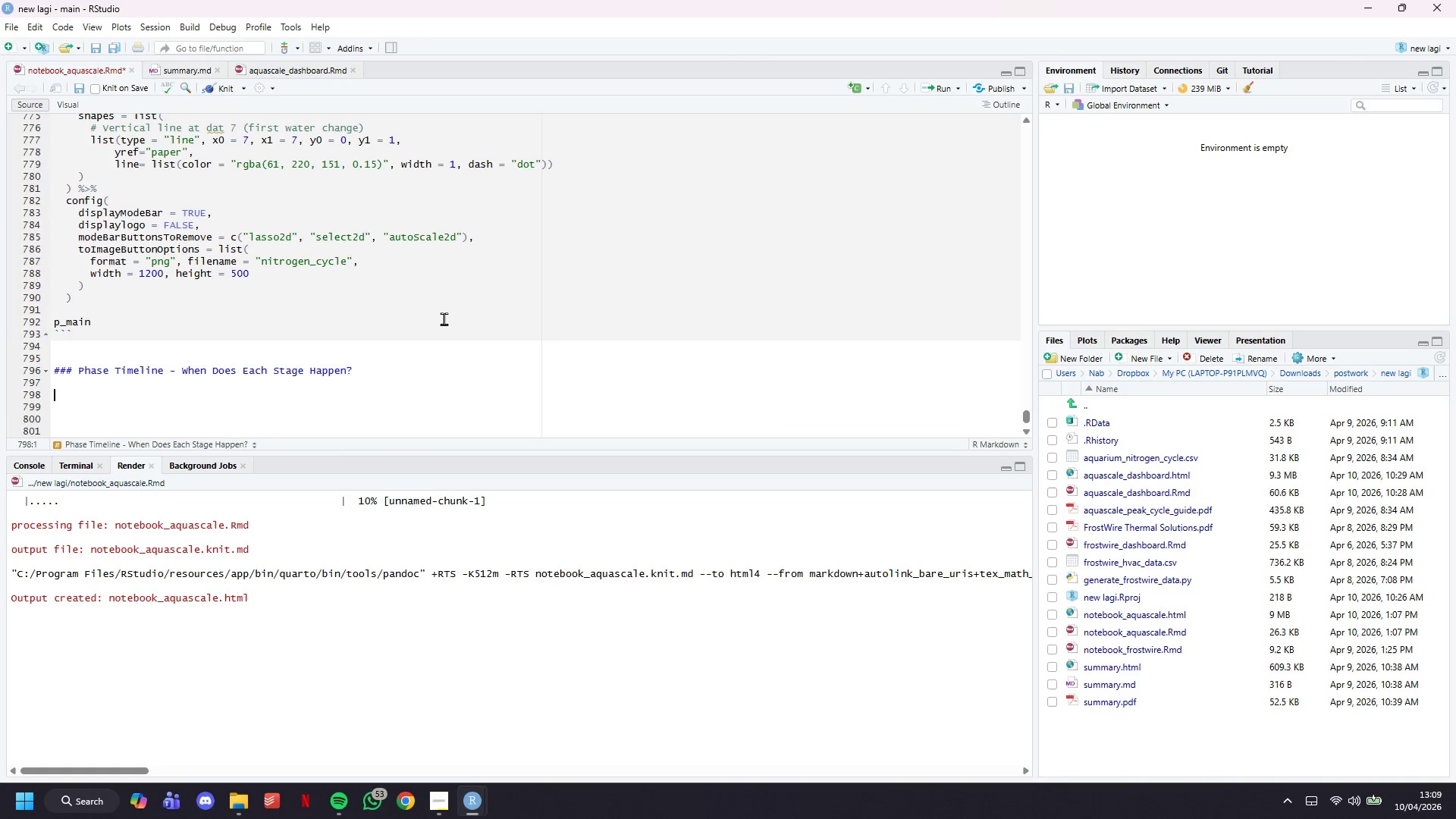 
key(Backquote)
 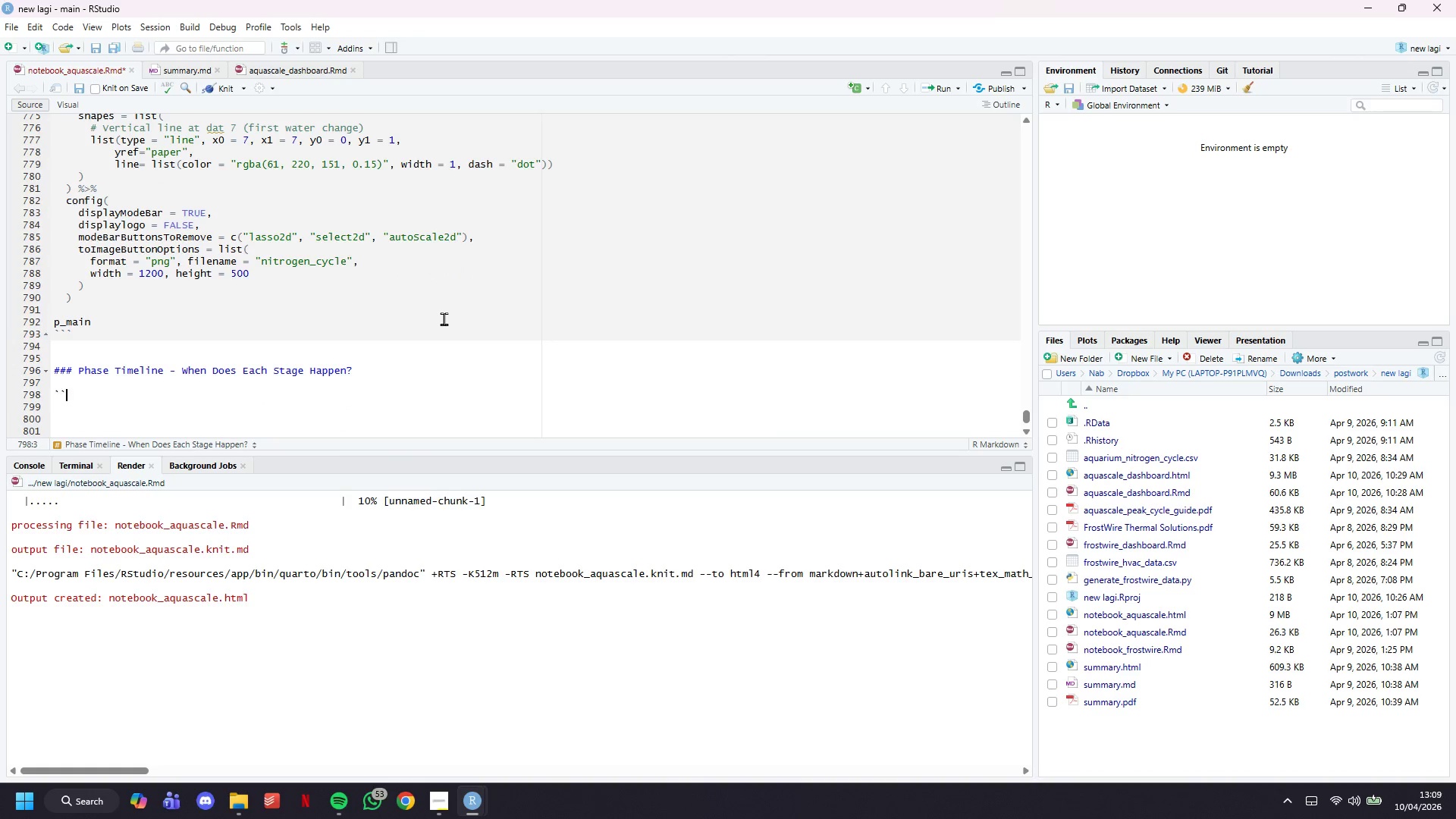 
key(Backquote)
 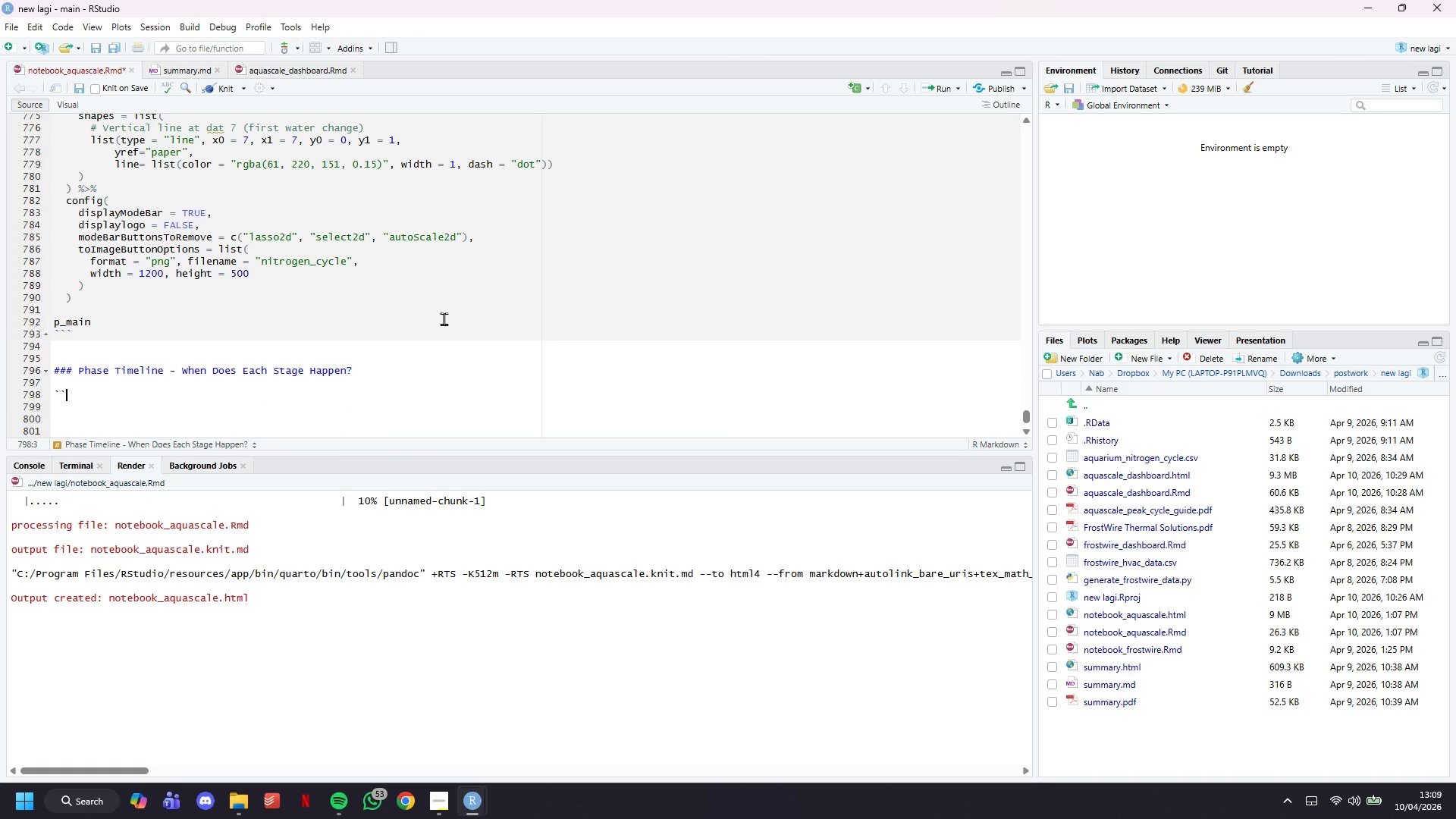 
key(Backquote)
 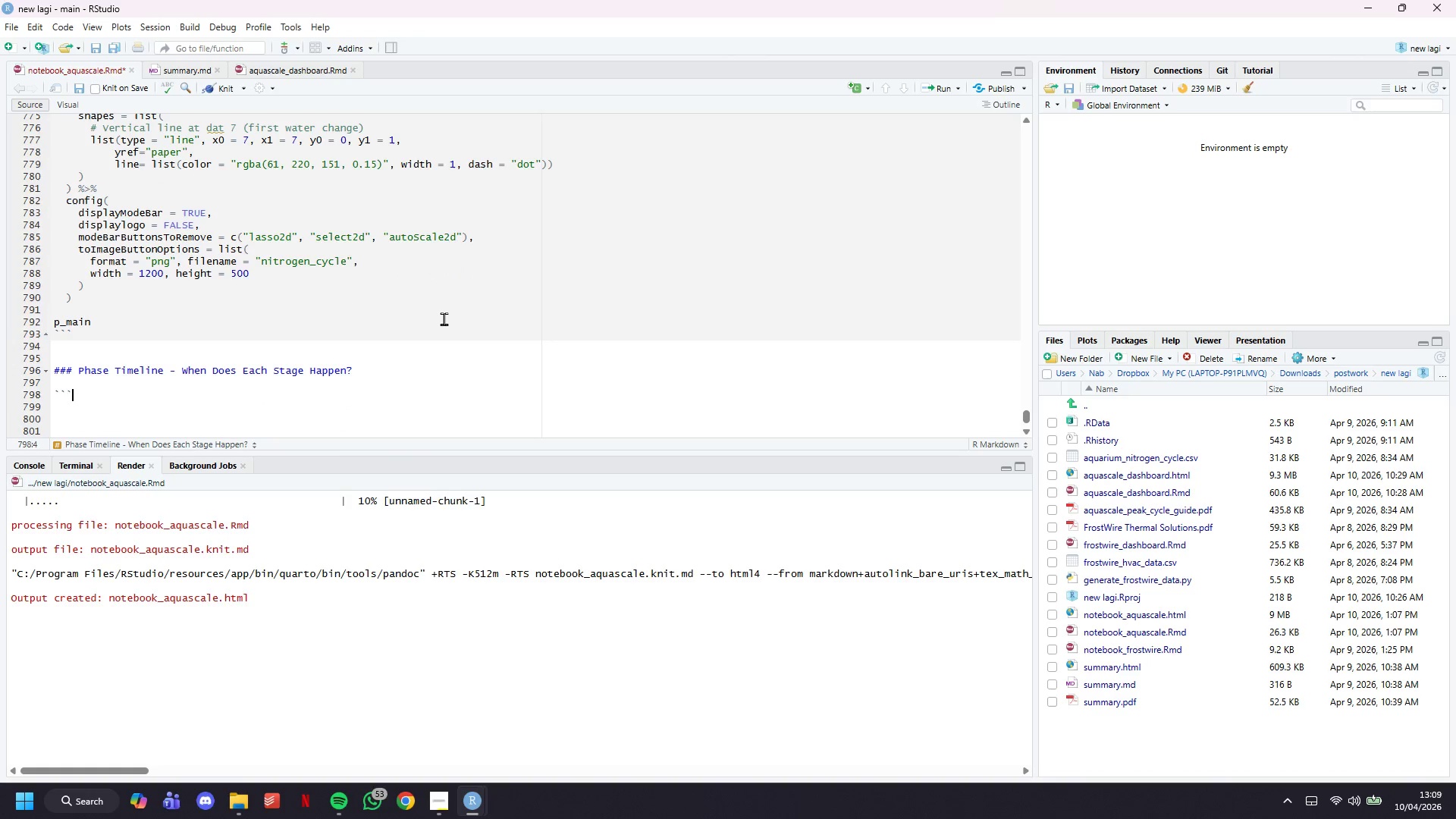 
key(Enter)
 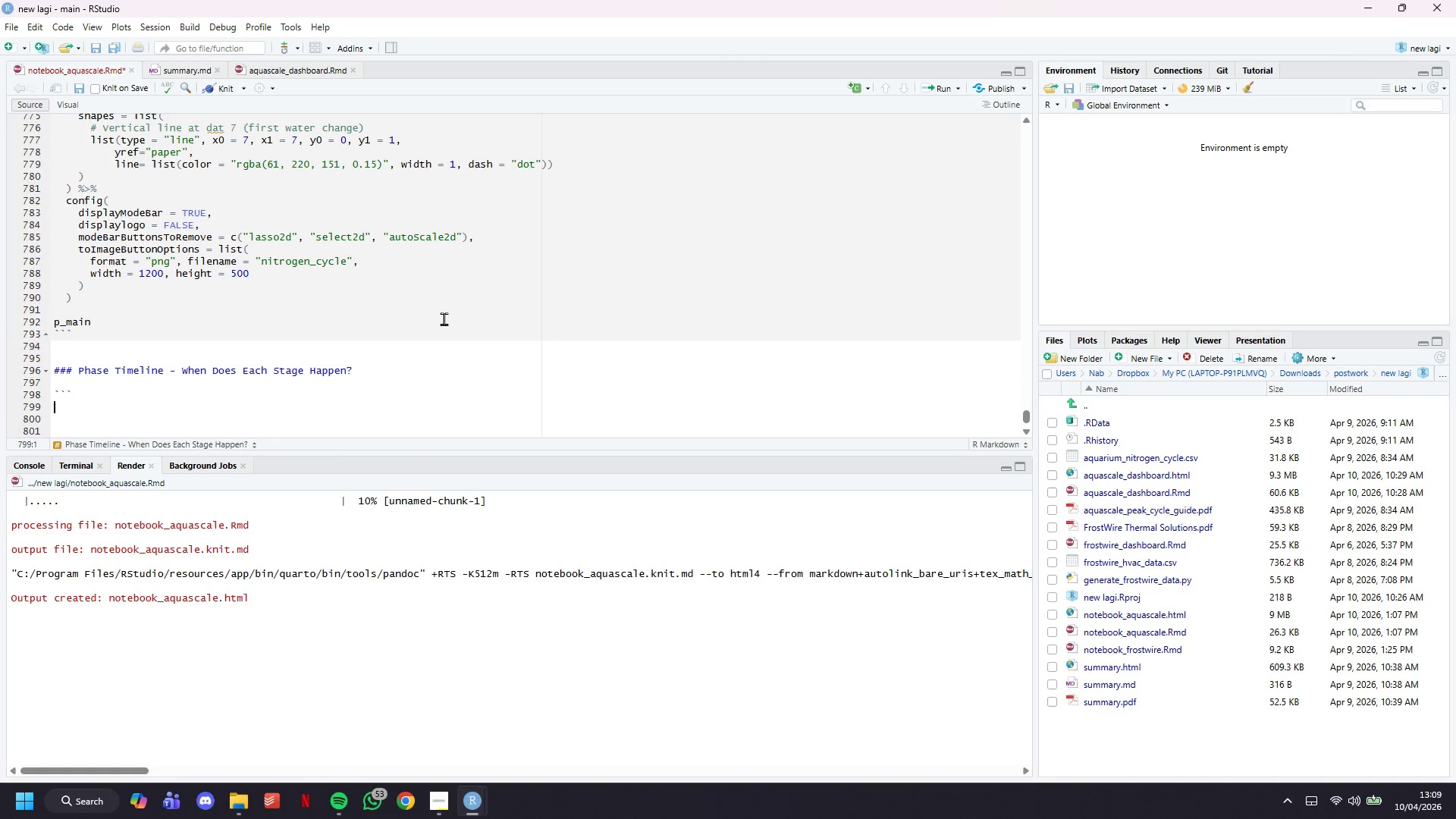 
key(Enter)
 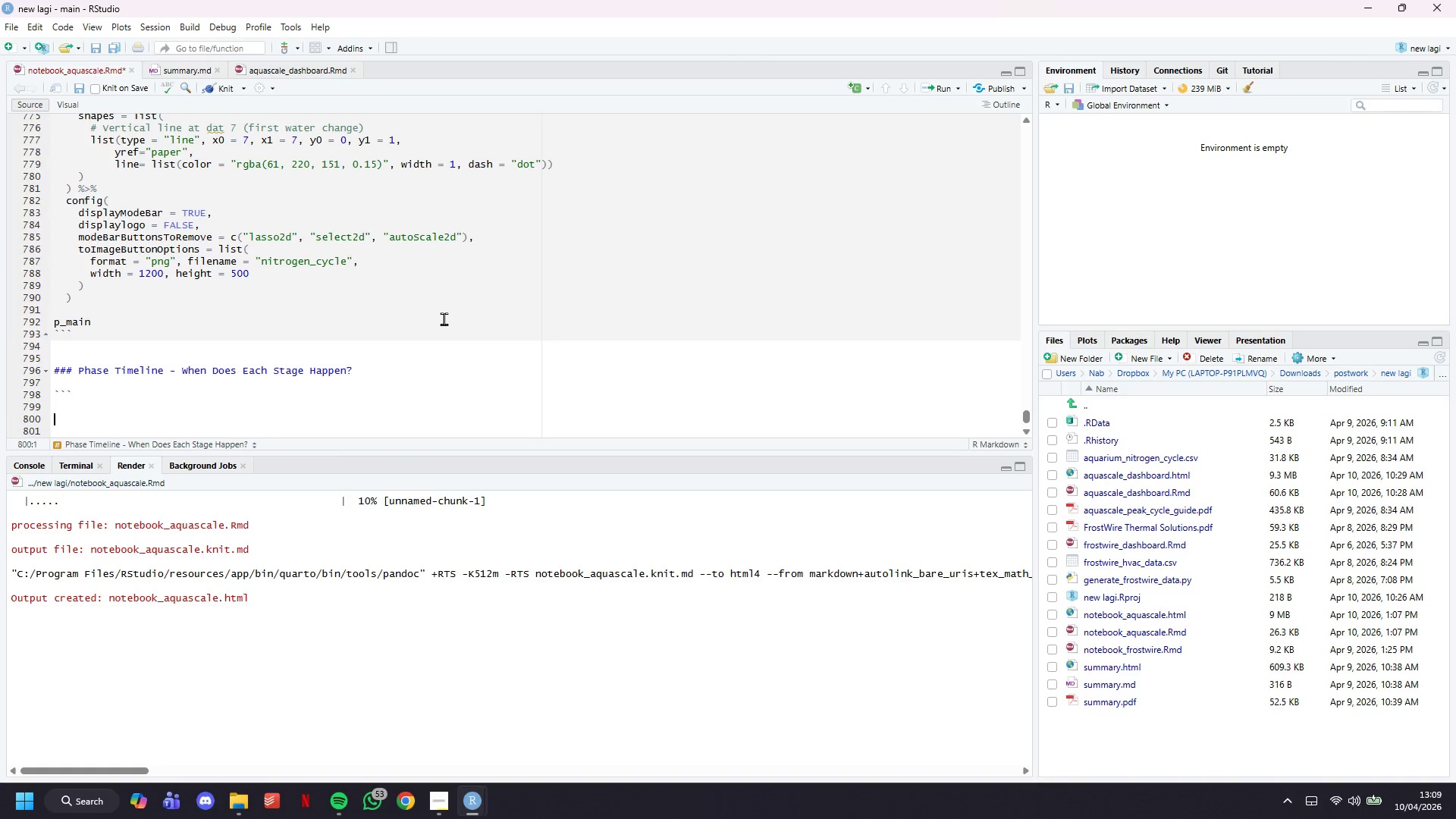 
key(Enter)
 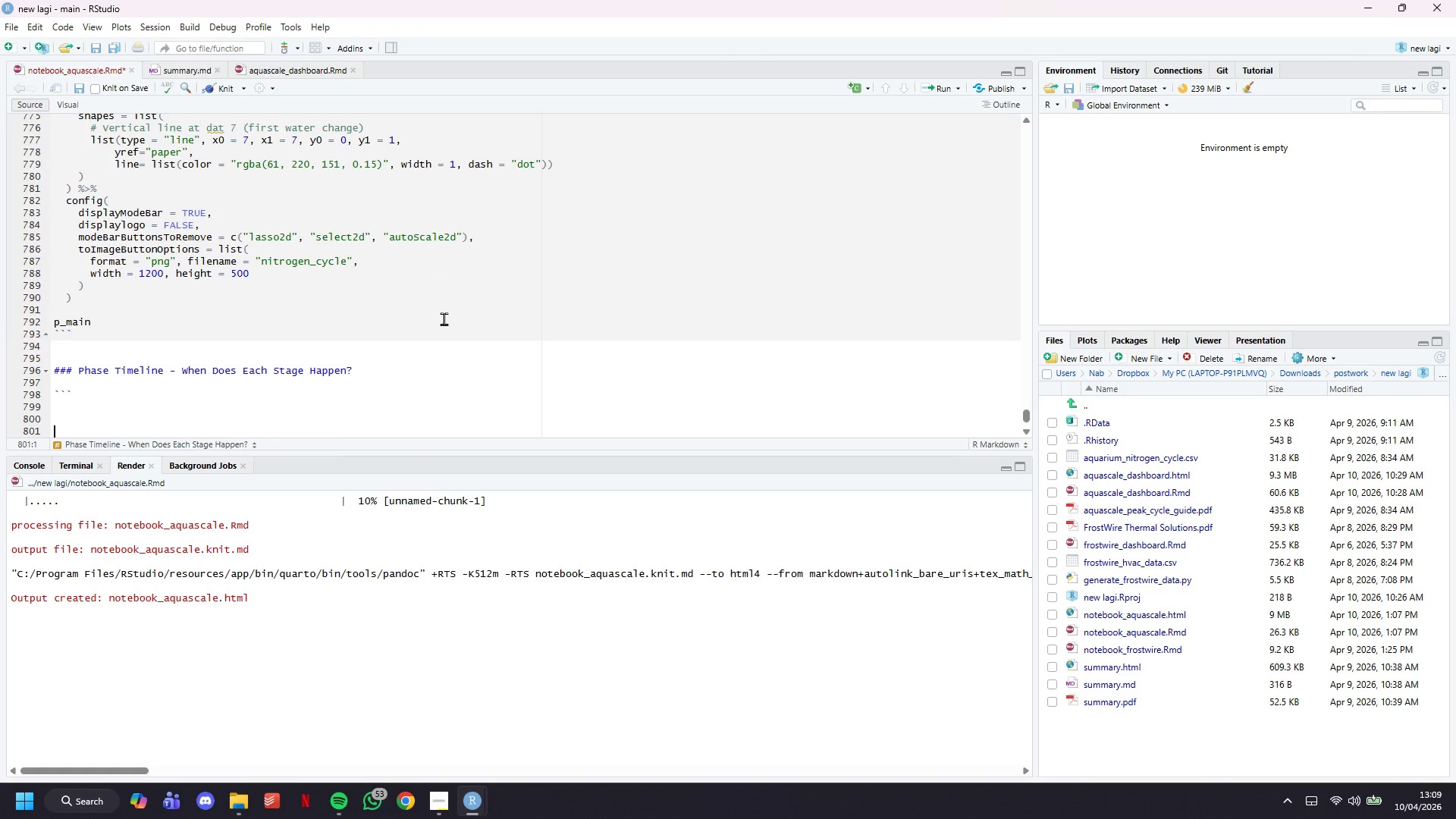 
key(Backquote)
 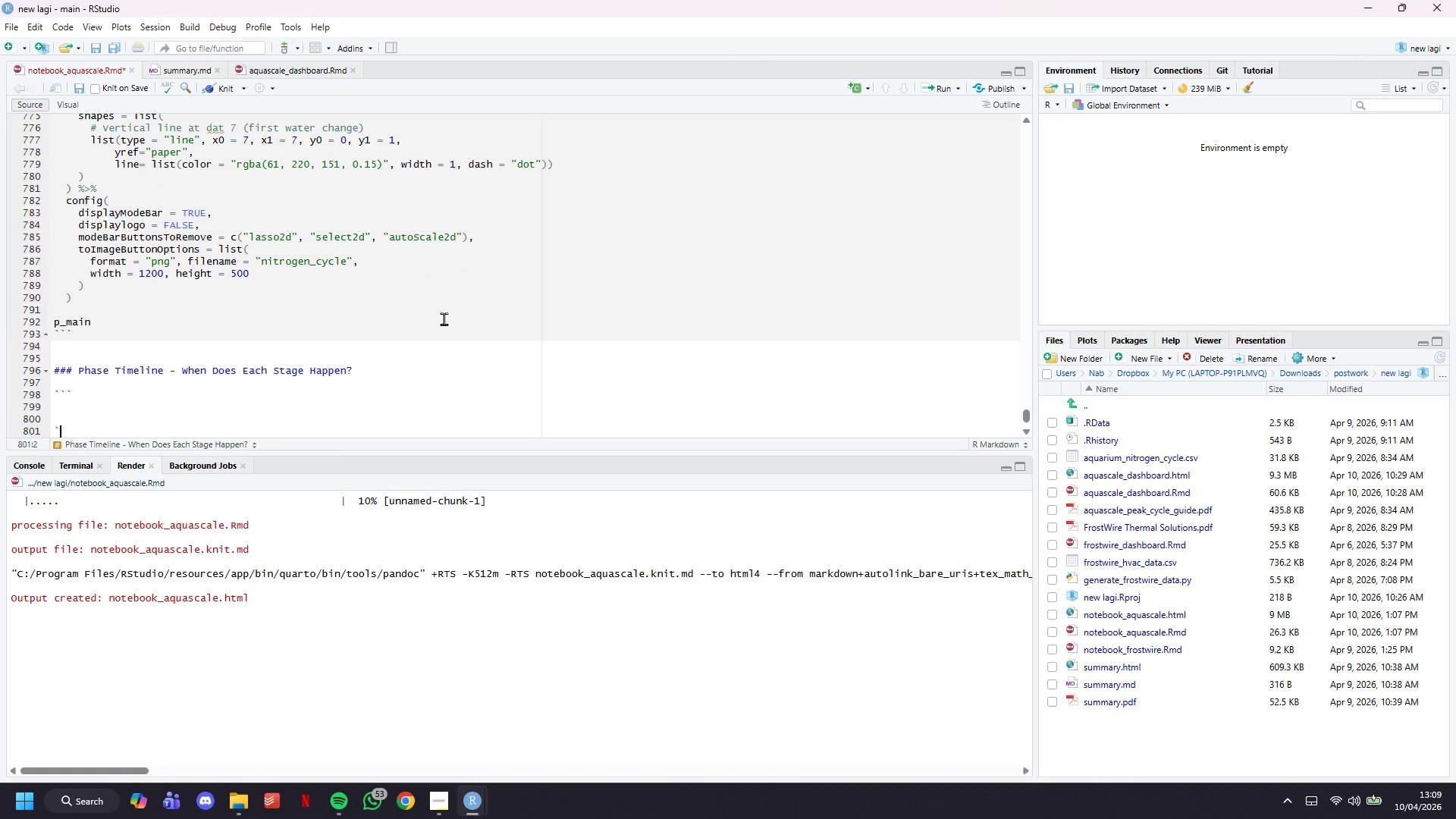 
key(Backquote)
 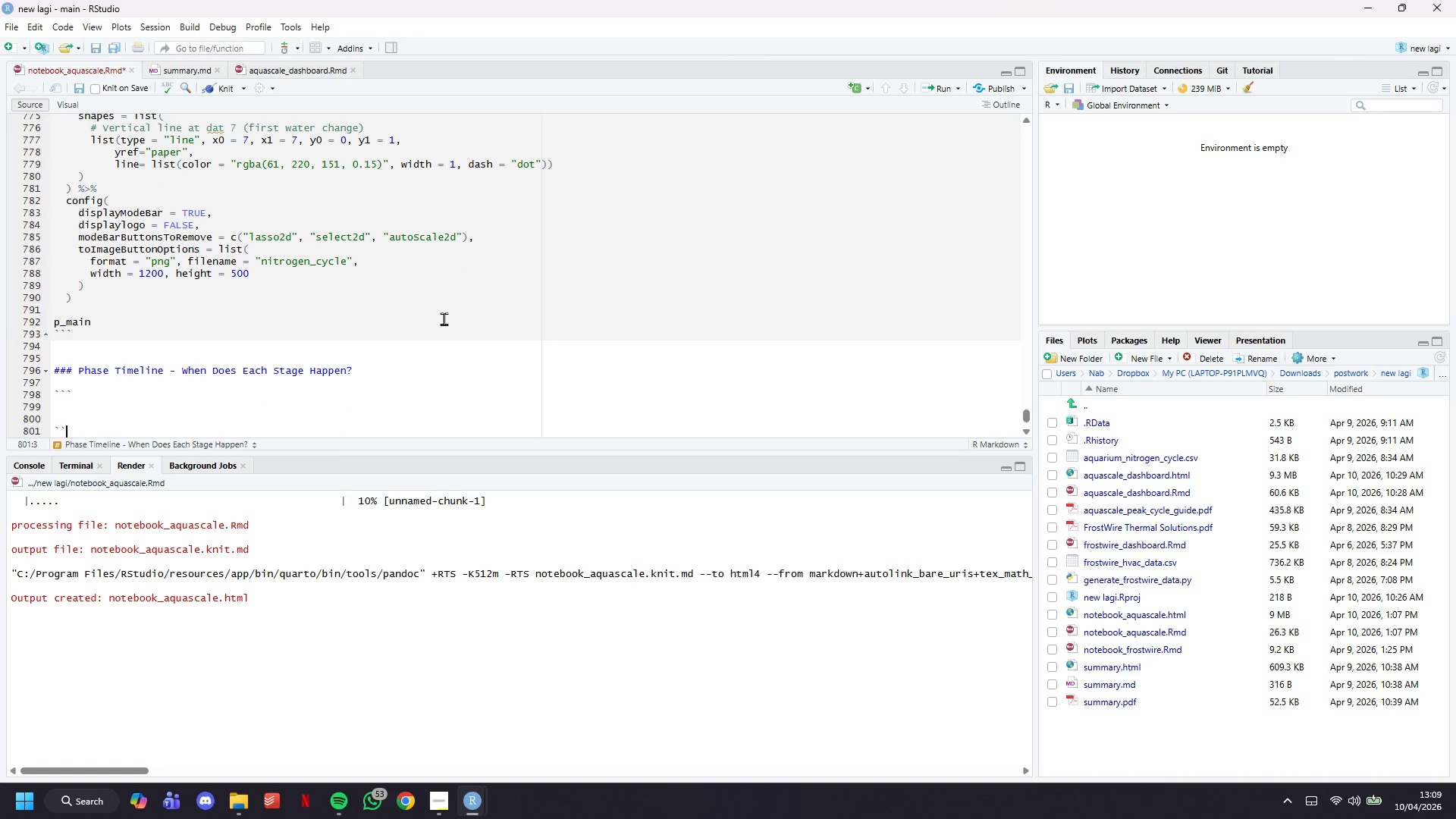 
key(Backquote)
 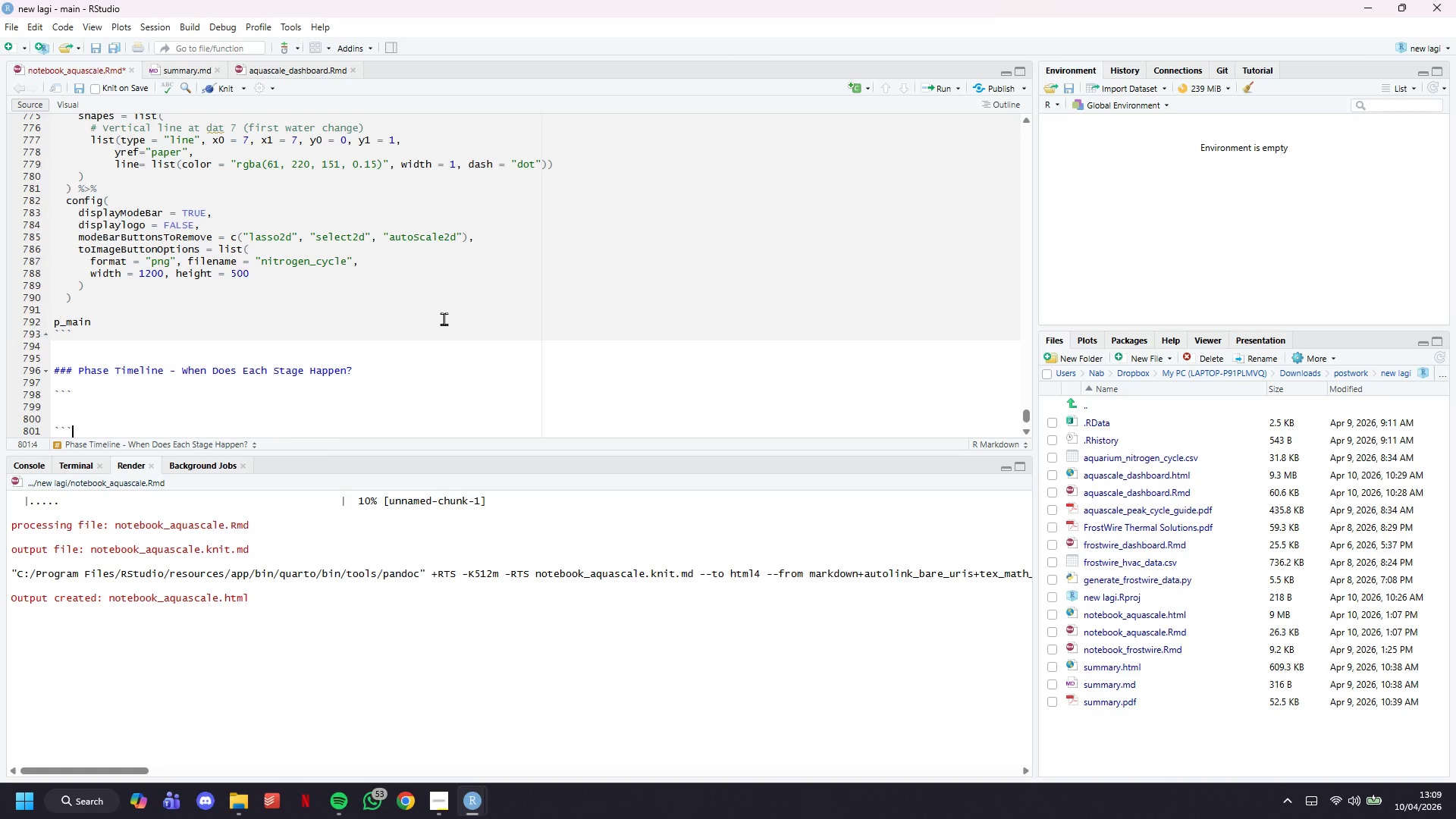 
key(ArrowUp)
 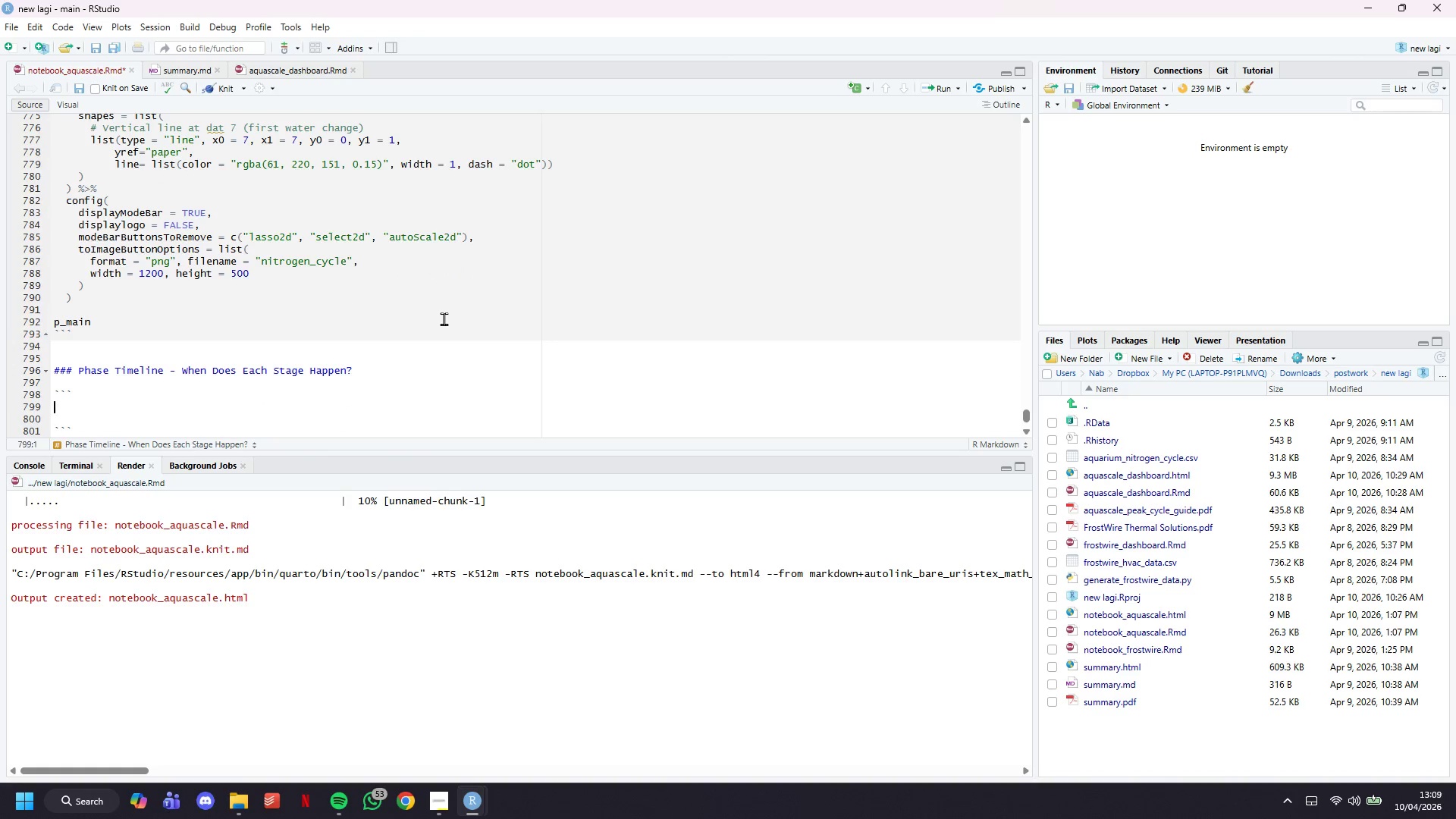 
key(ArrowUp)
 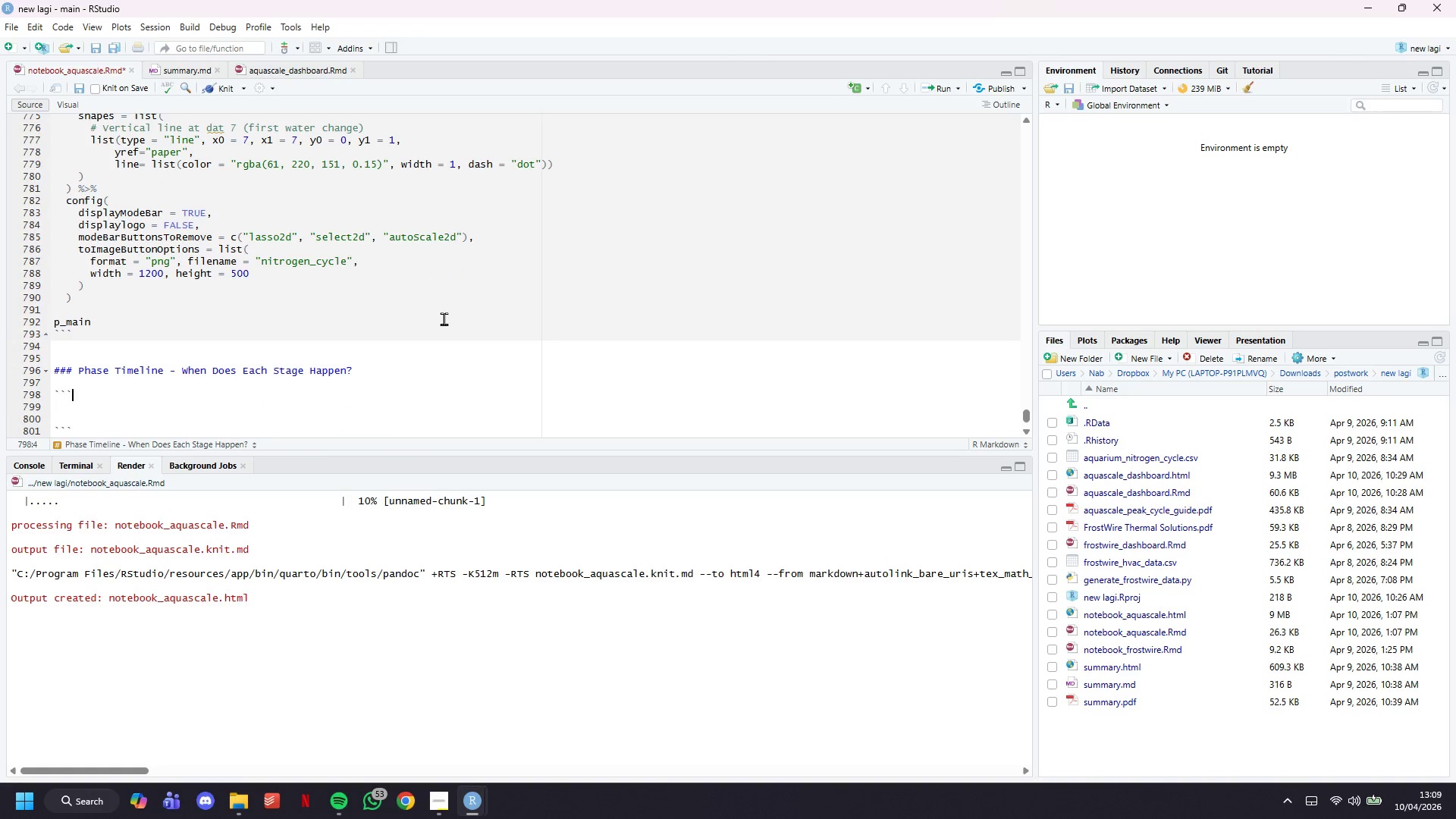 
key(ArrowUp)
 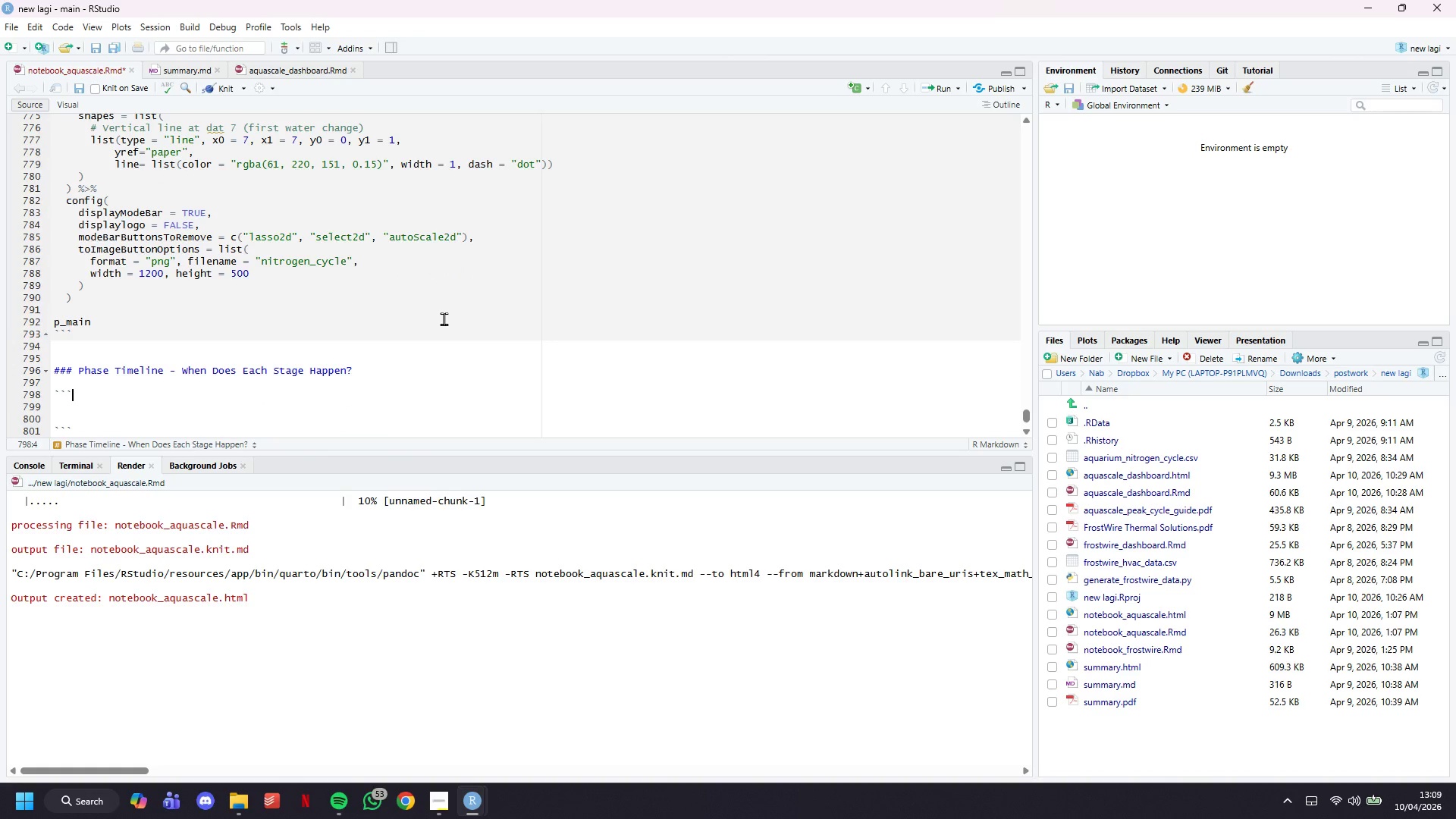 
type({r phase-timelie)
key(Backspace)
type(ne)
 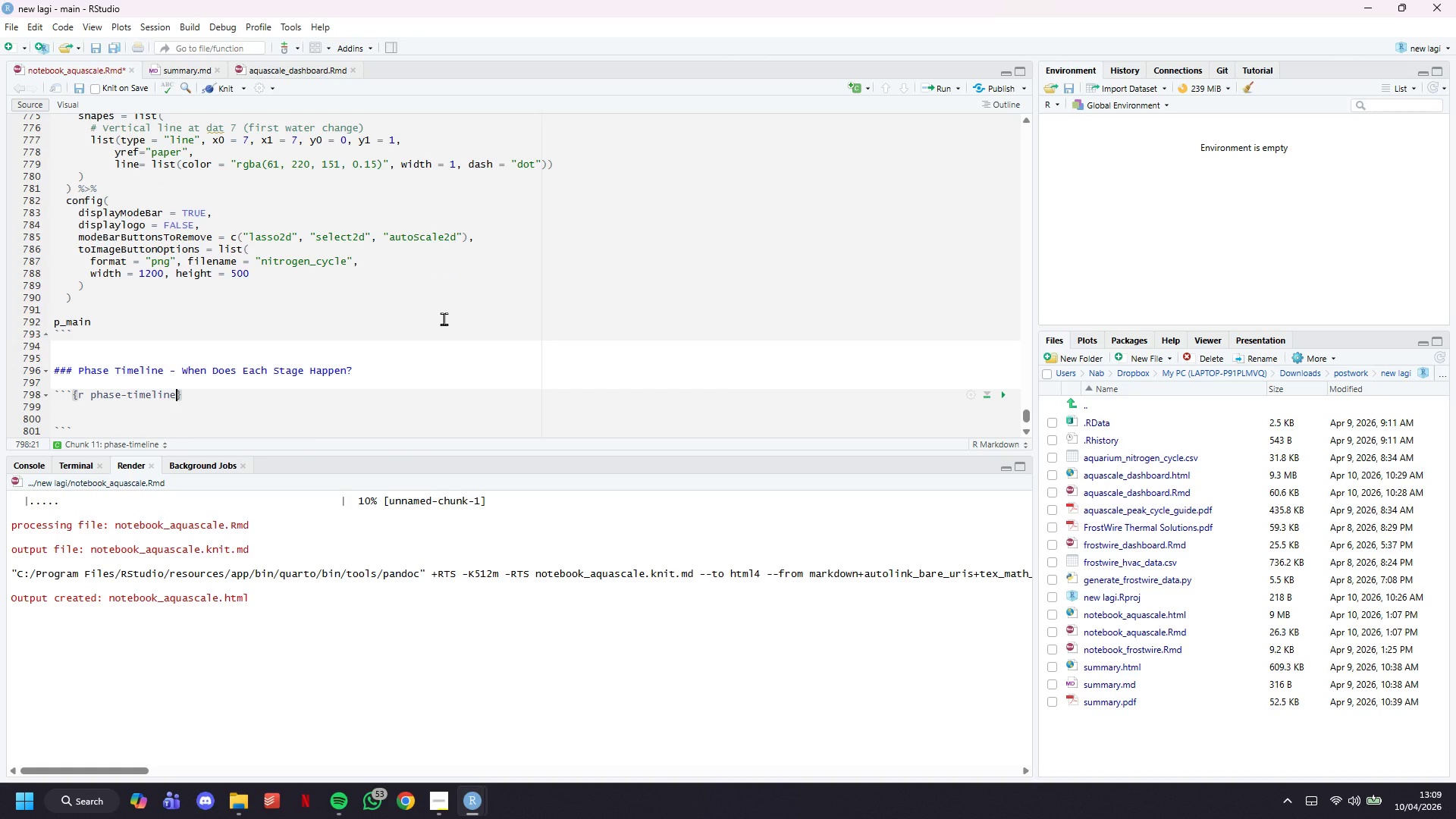 
hold_key(key=ControlLeft, duration=1.14)
 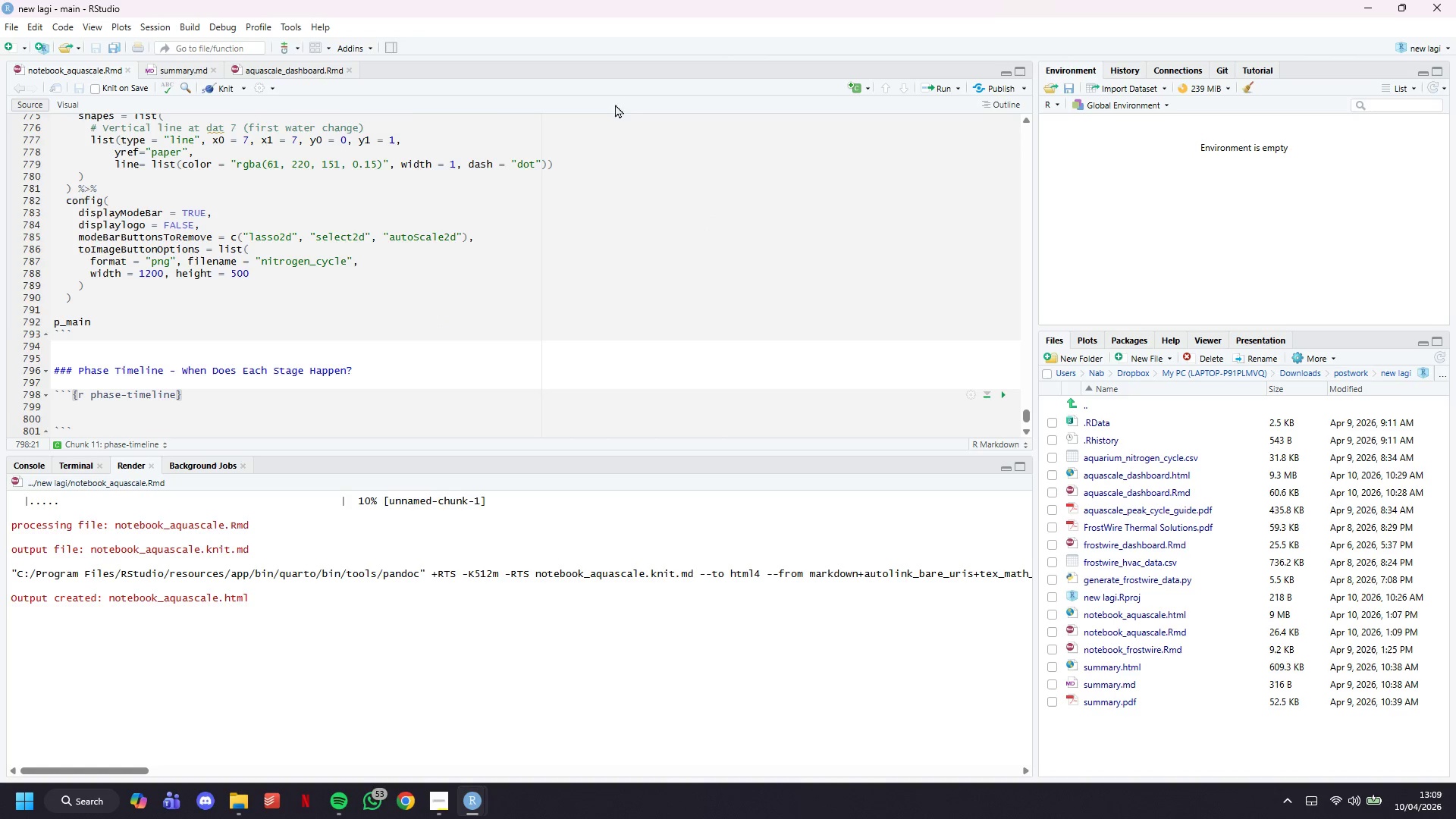 
hold_key(key=S, duration=0.31)
 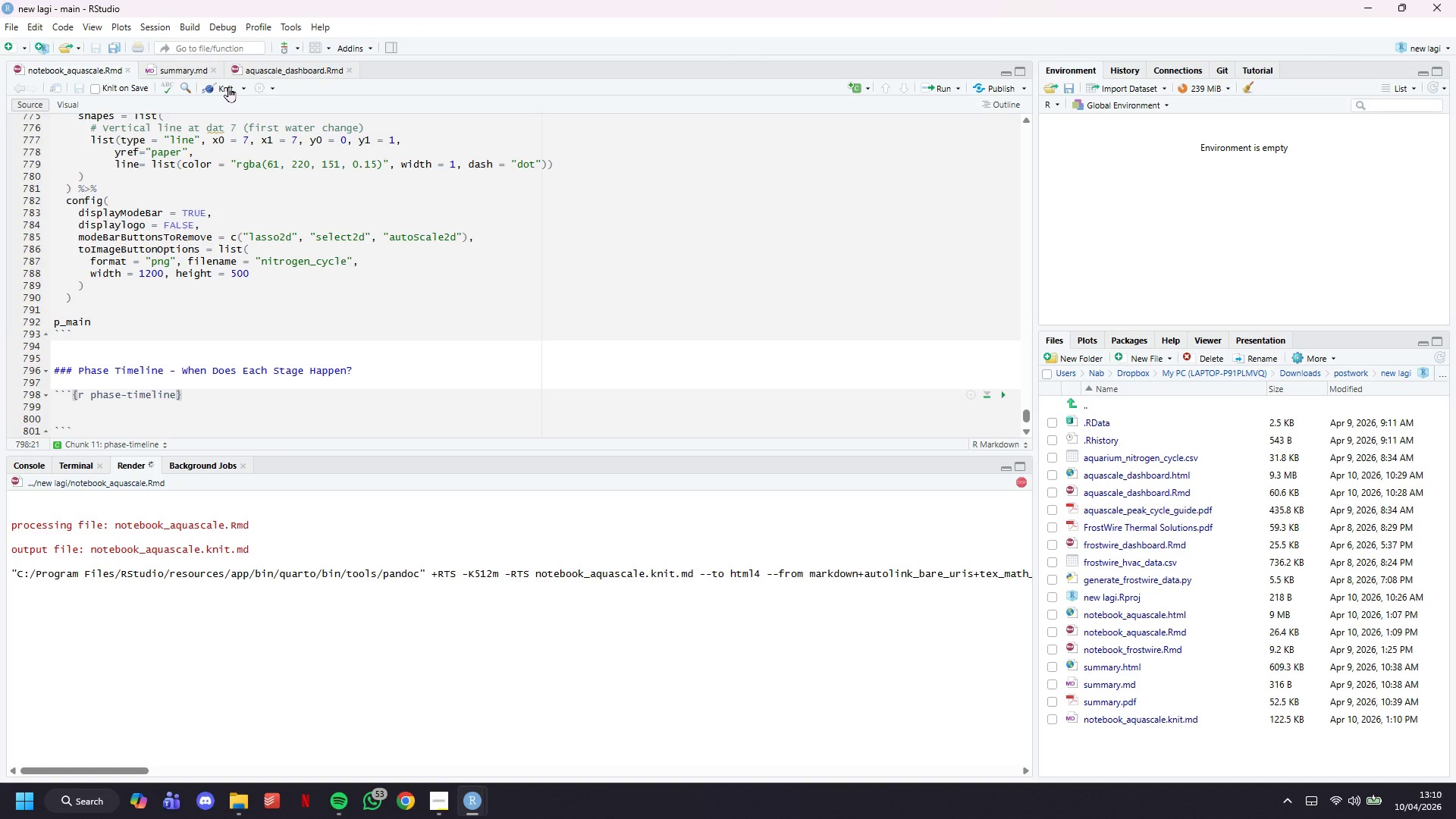 
wait(16.25)
 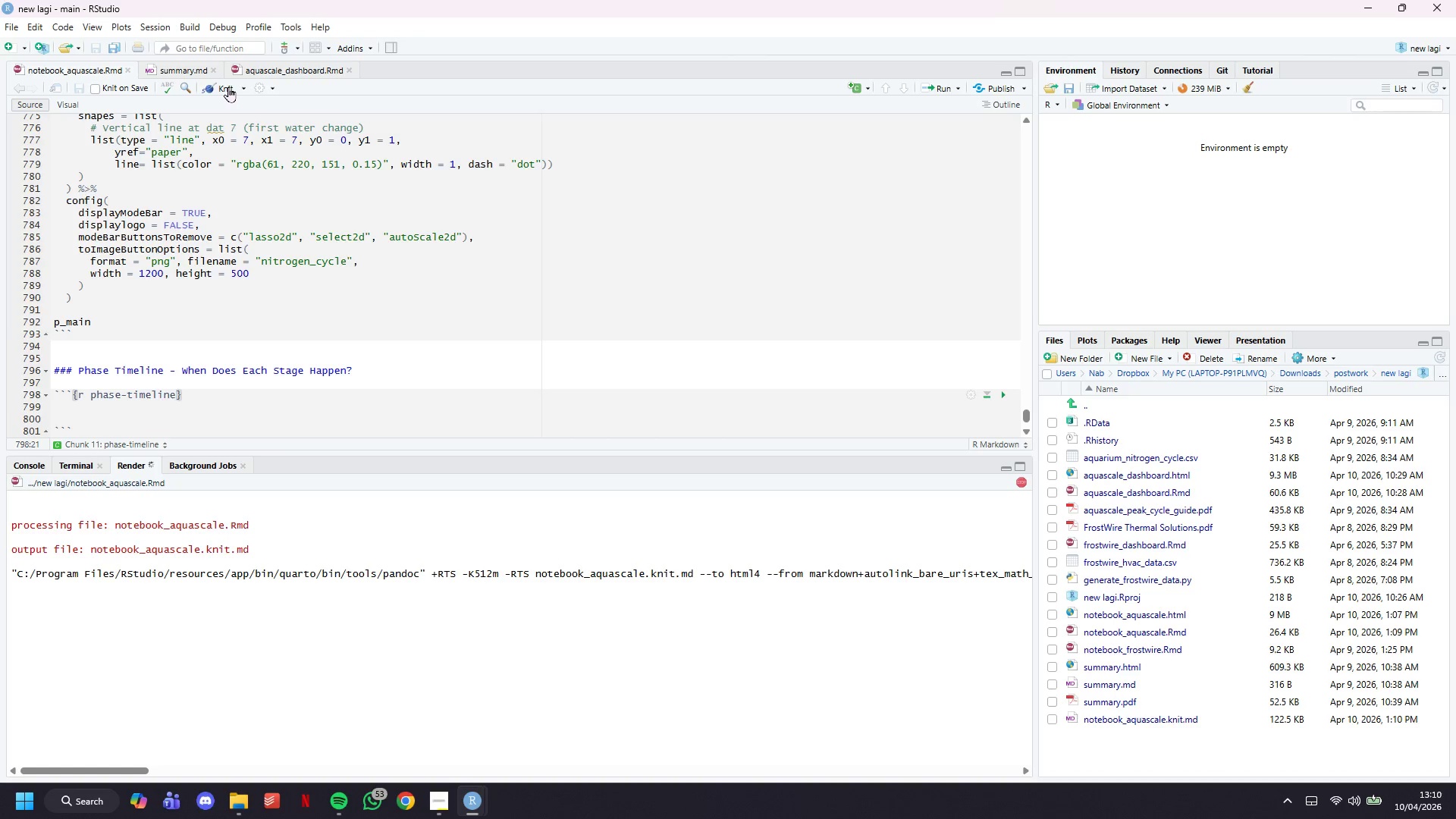 
scroll: coordinate [479, 369], scroll_direction: down, amount: 8.0
 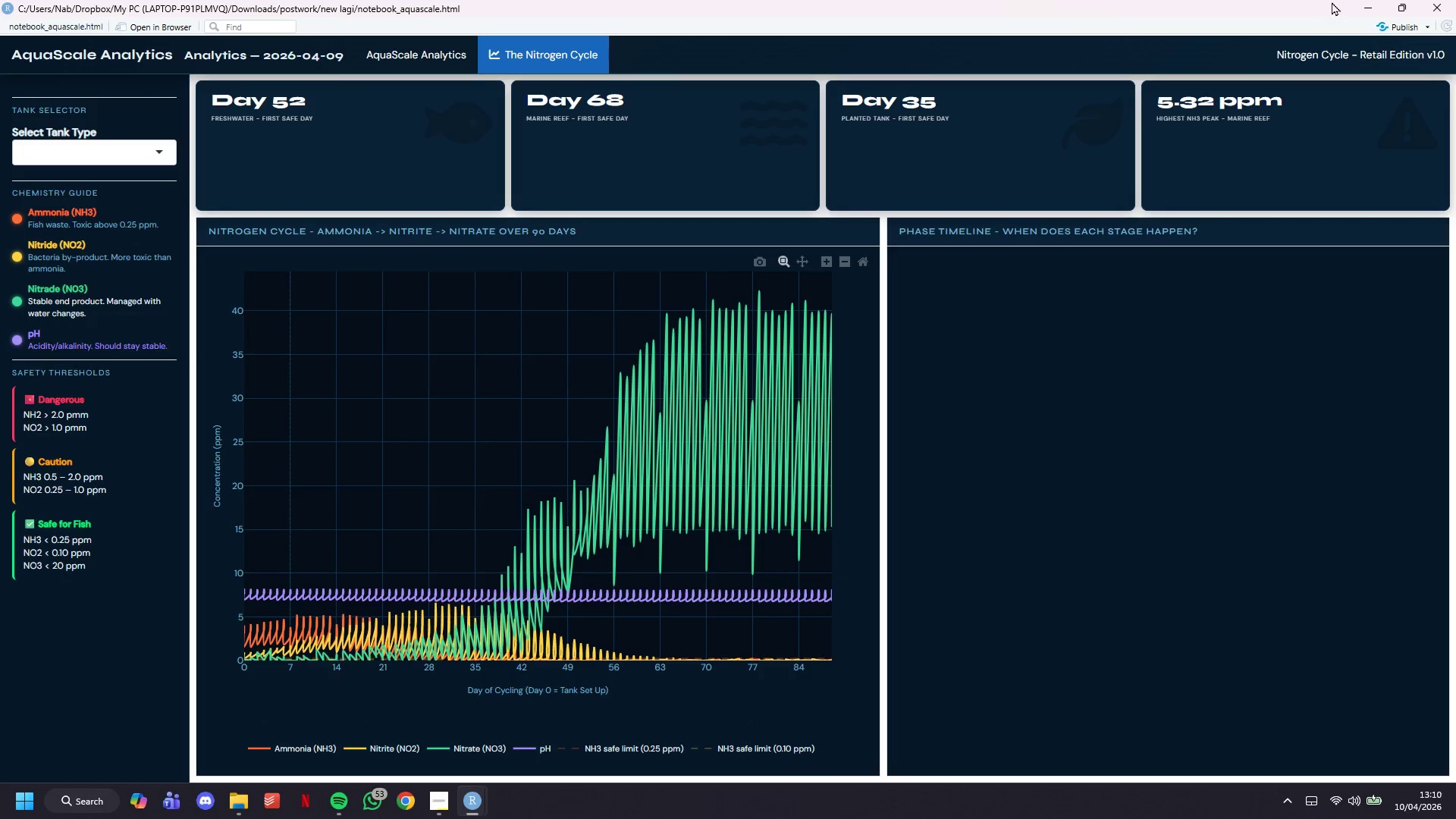 
left_click([1372, 5])
 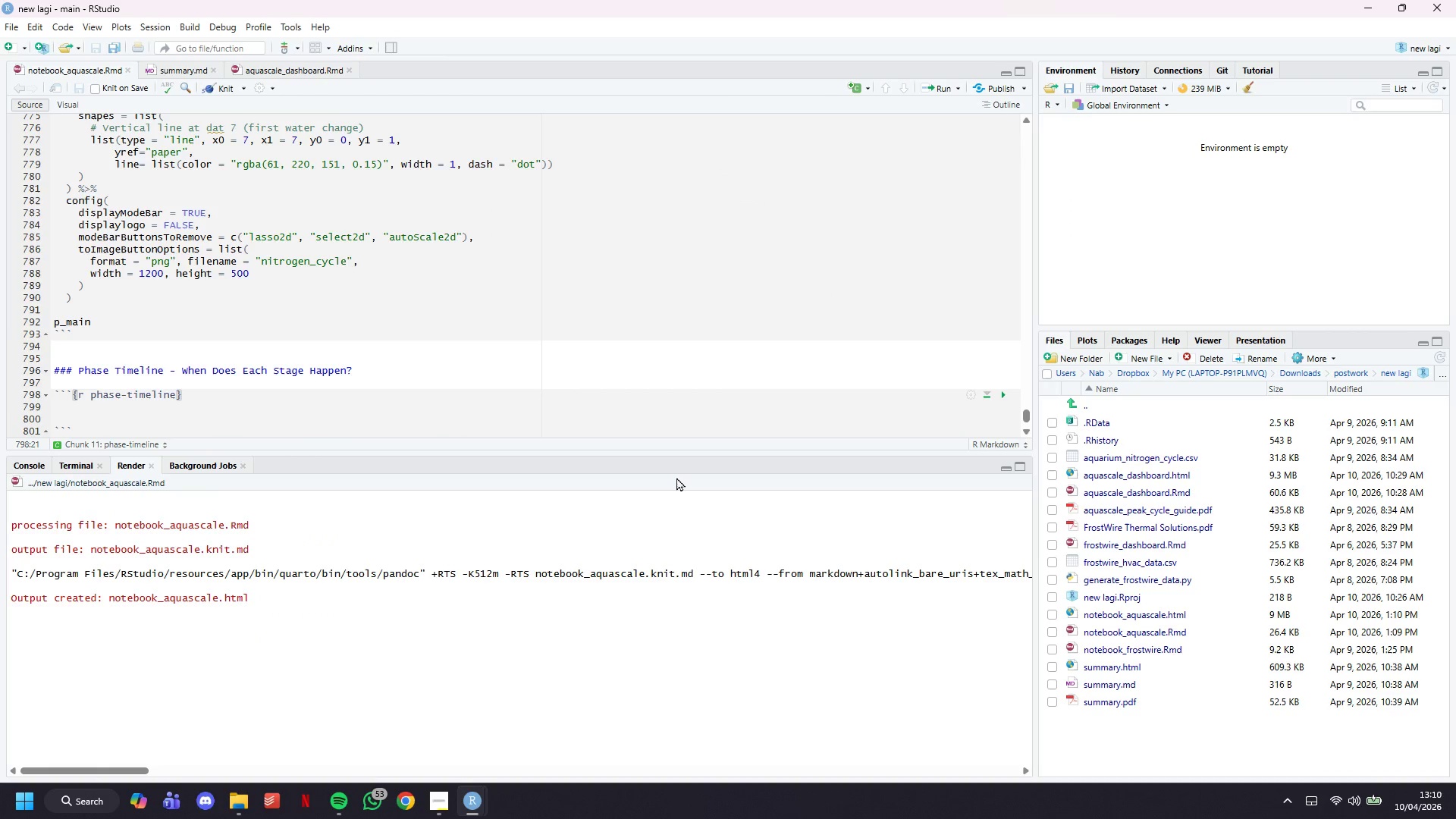 
key(ArrowRight)
 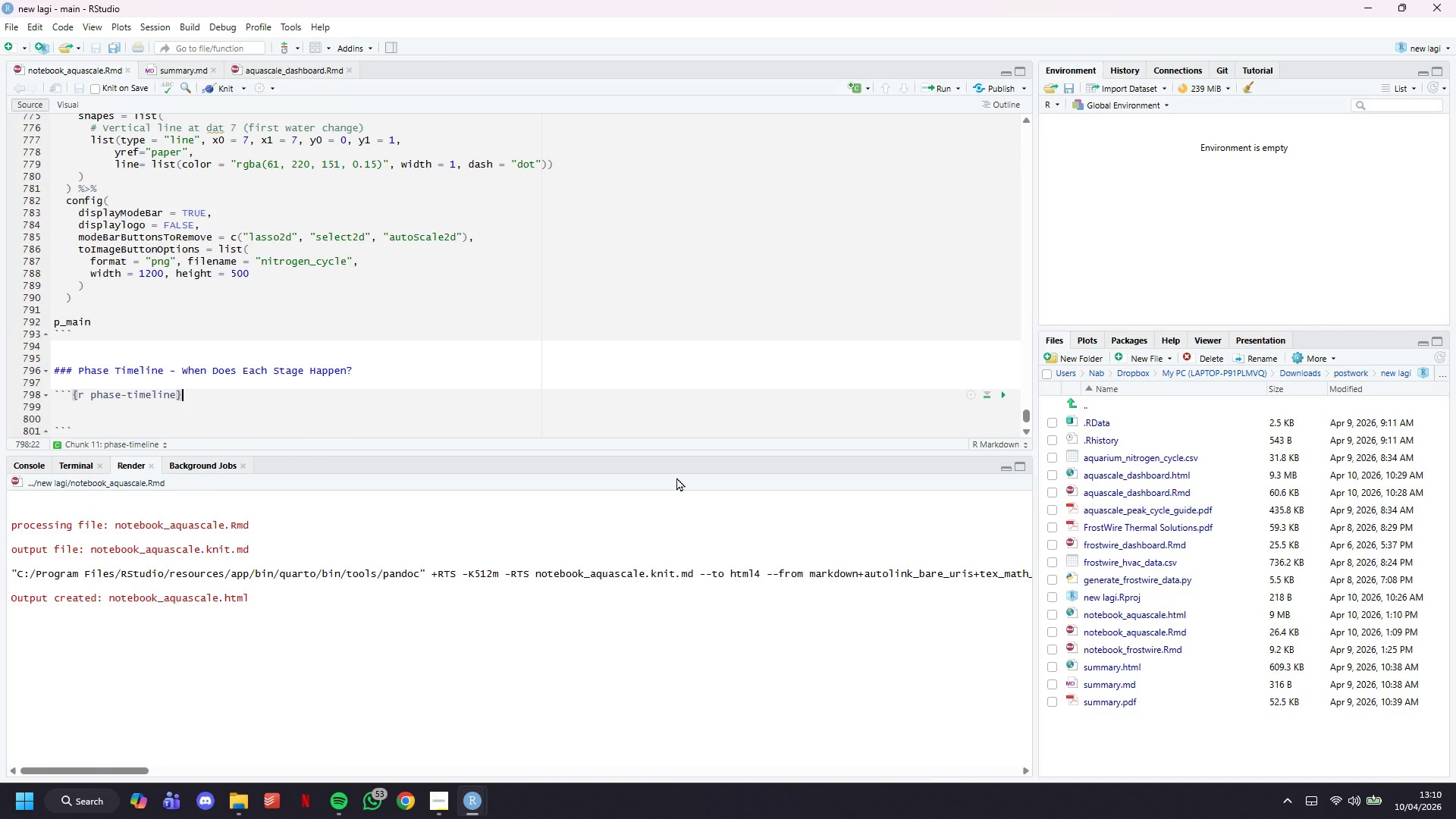 
key(Enter)
 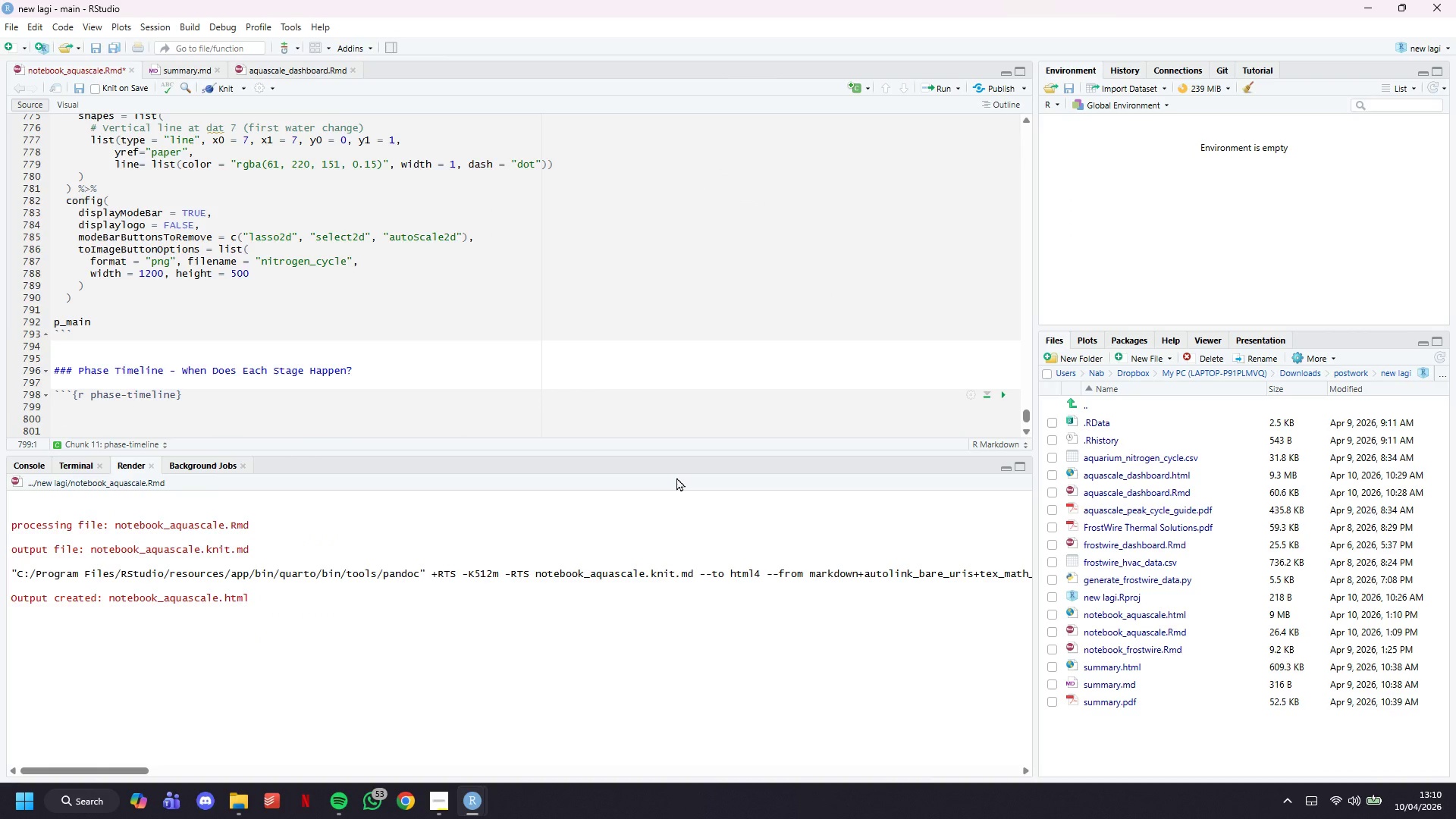 
key(Shift+3)
 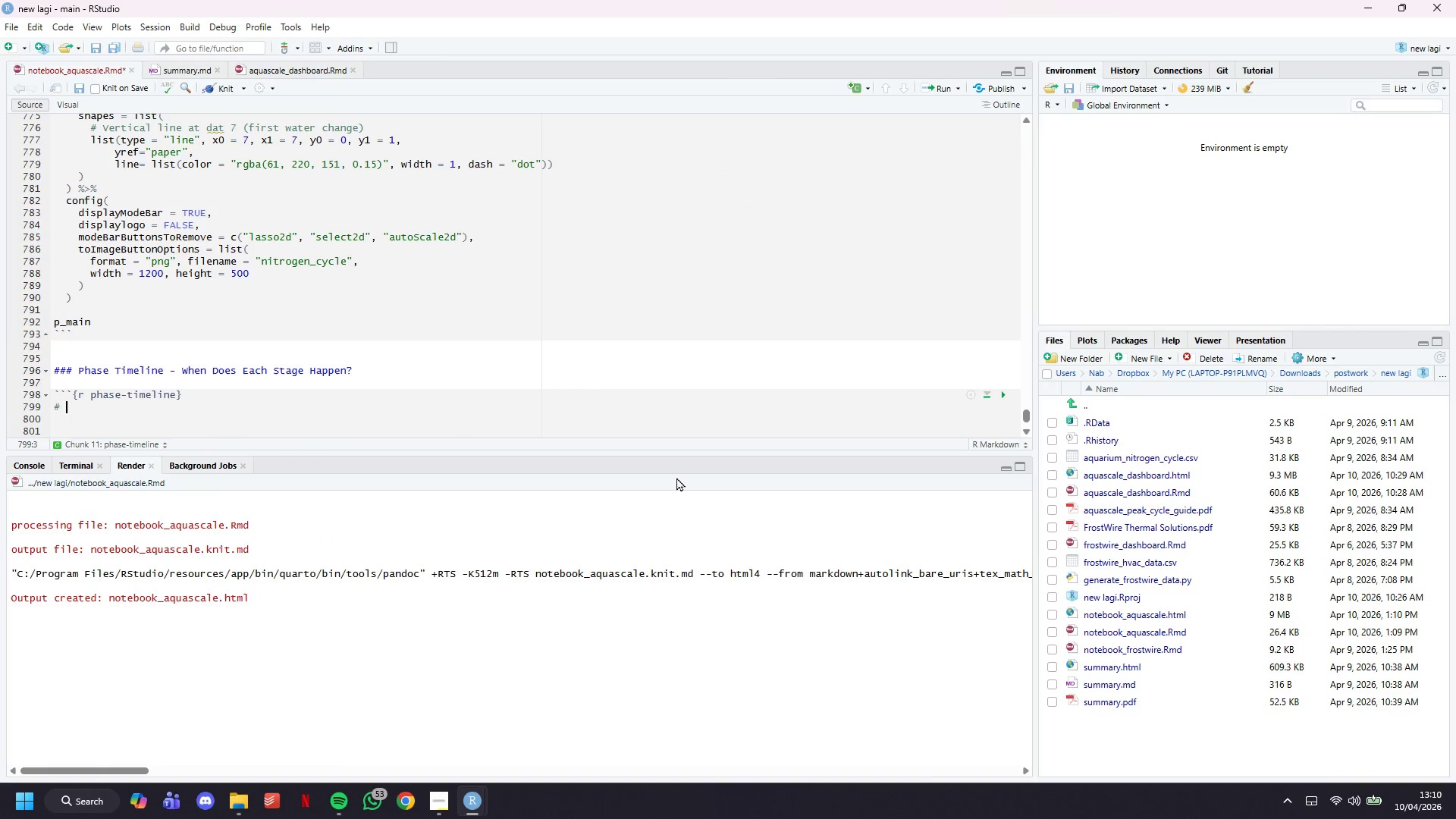 
key(Space)
 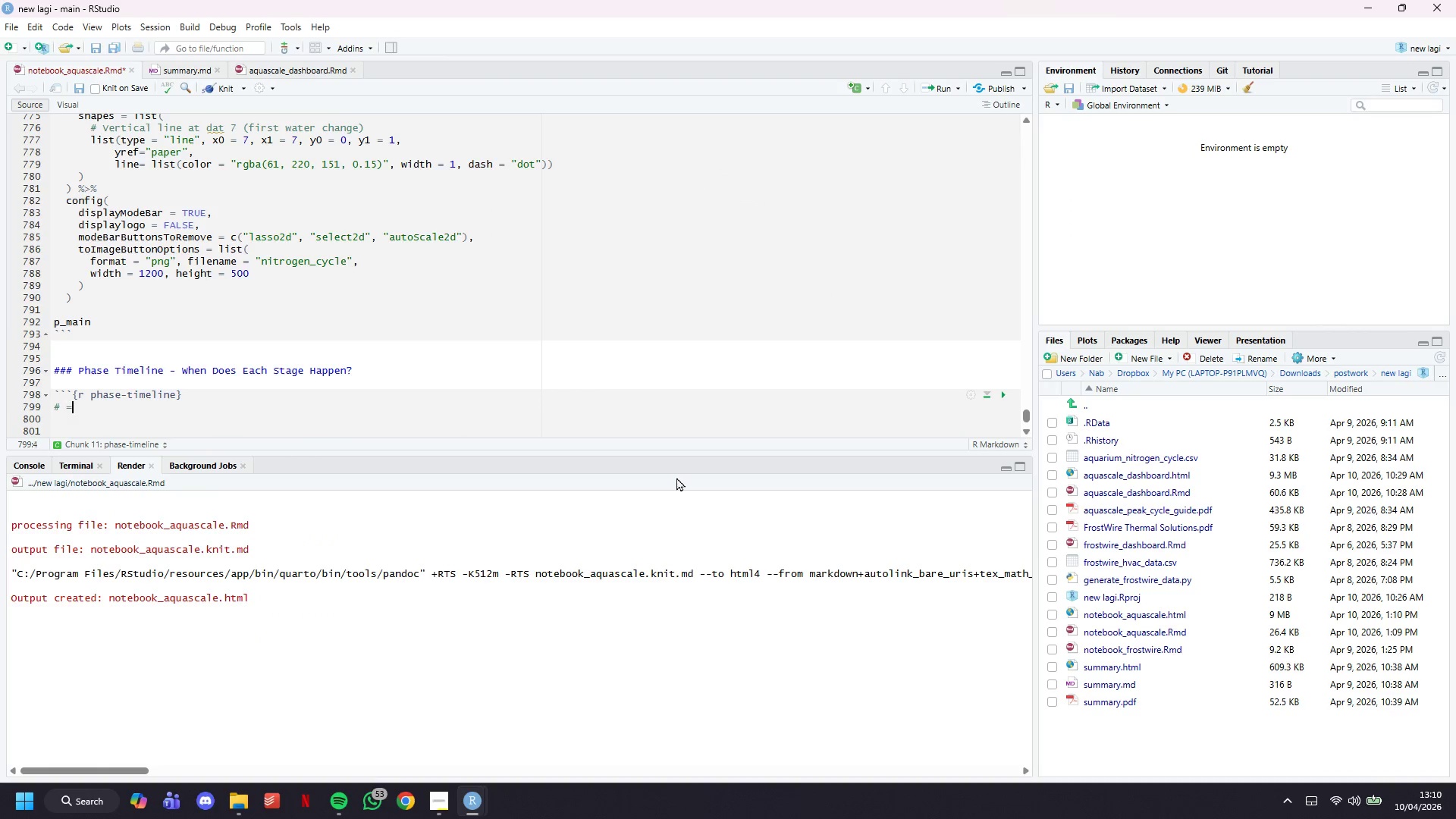 
hold_key(key=Equal, duration=1.5)
 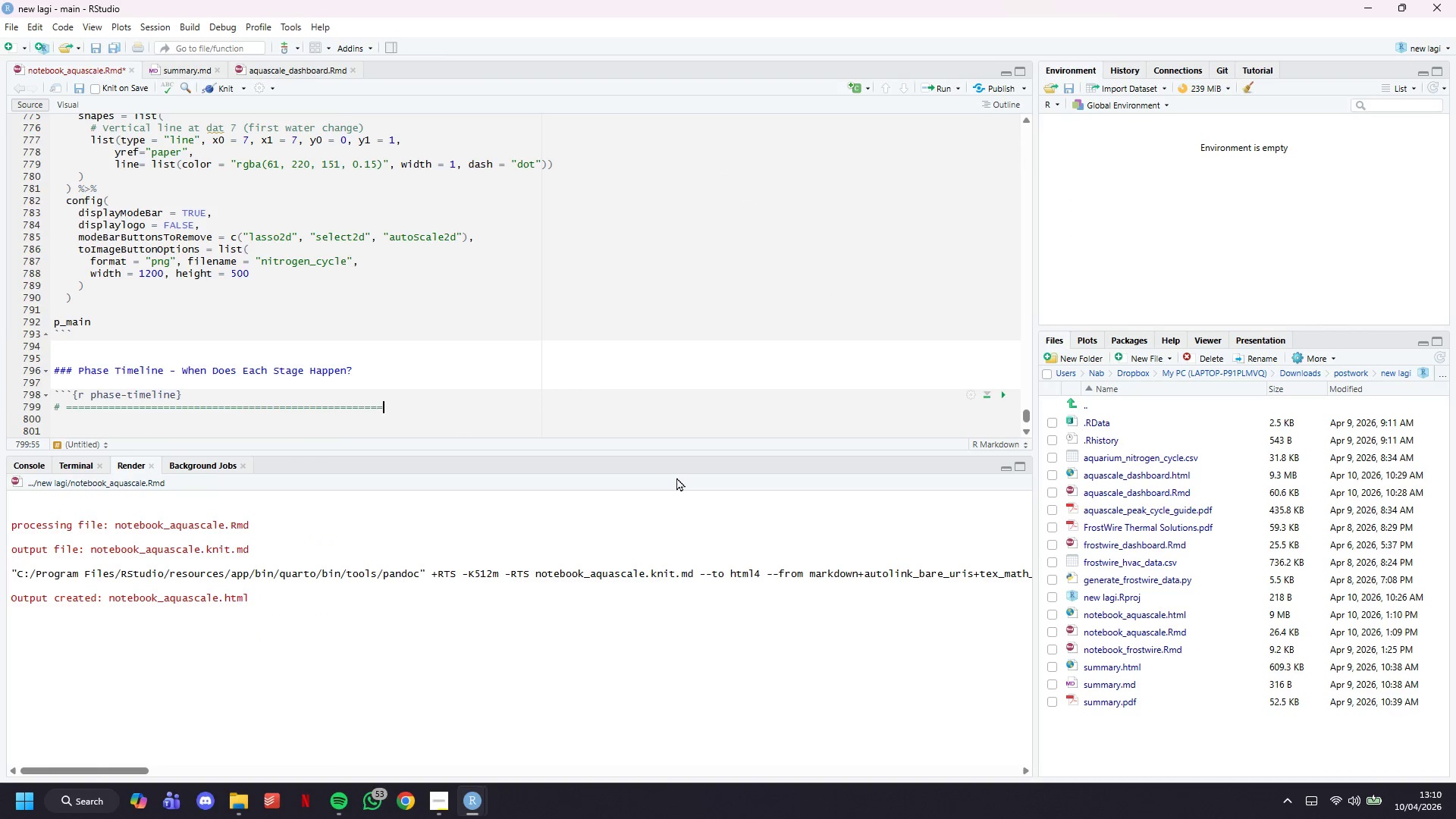 
hold_key(key=Equal, duration=1.5)
 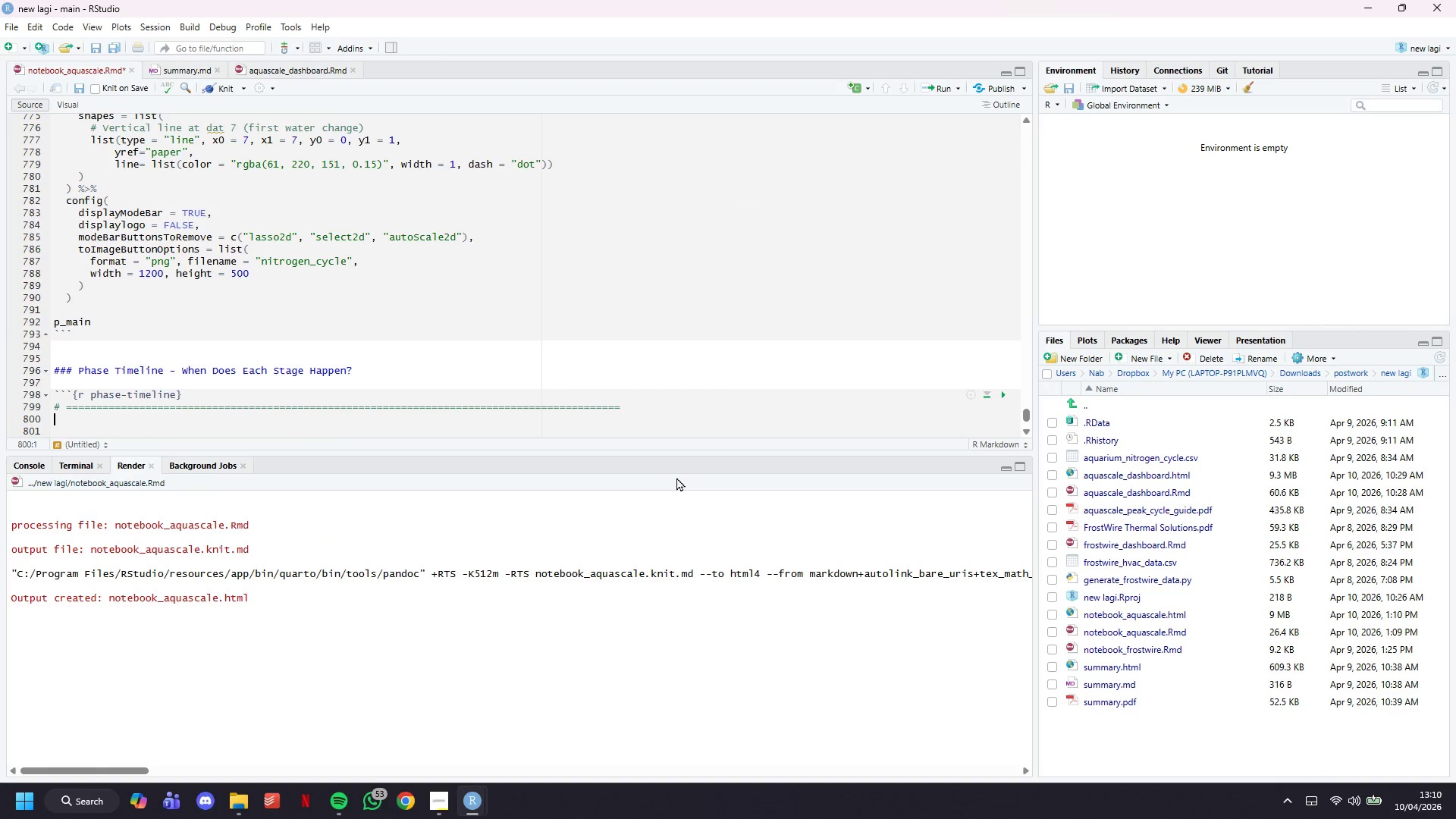 
key(Equal)
 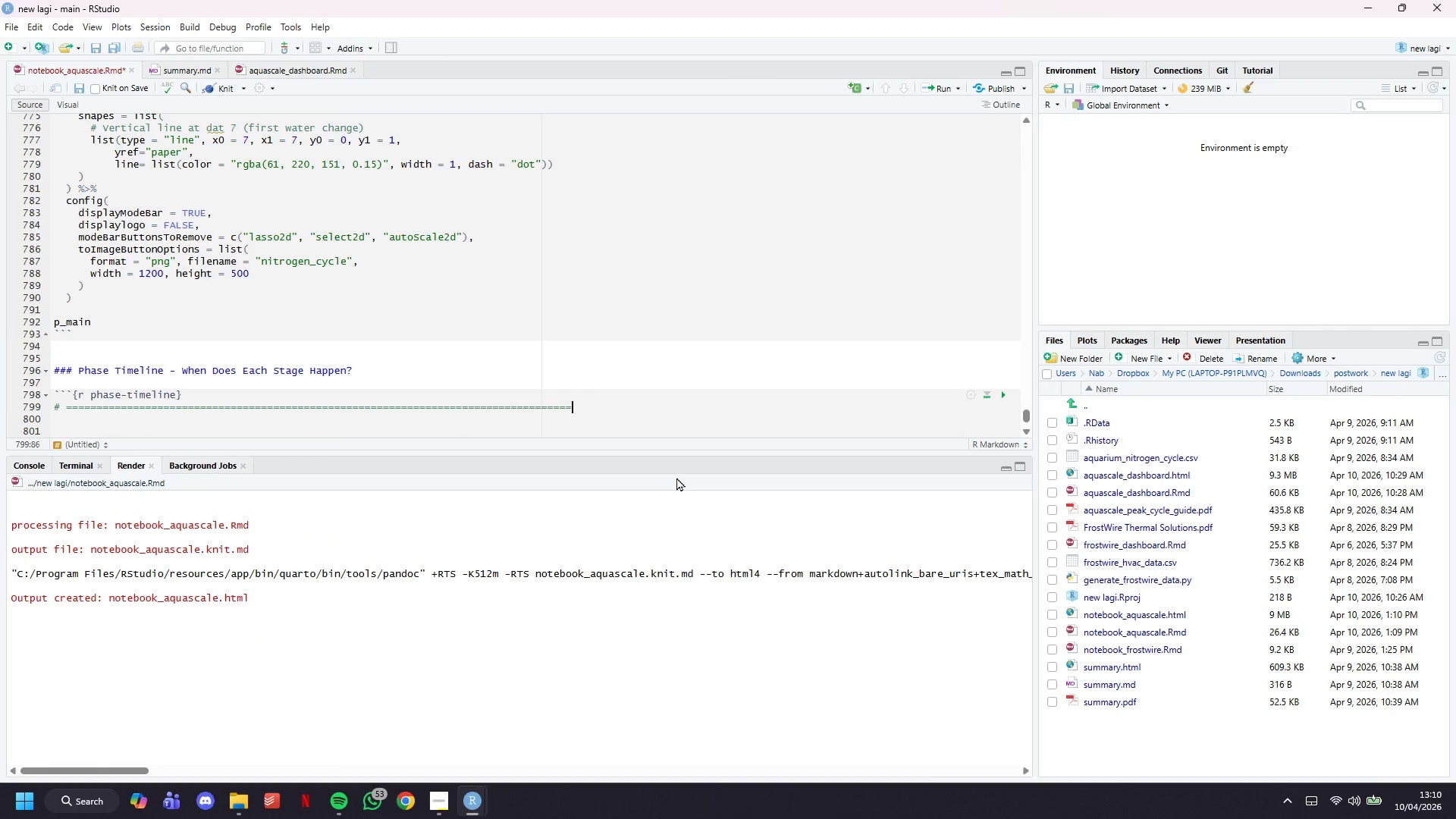 
key(Equal)
 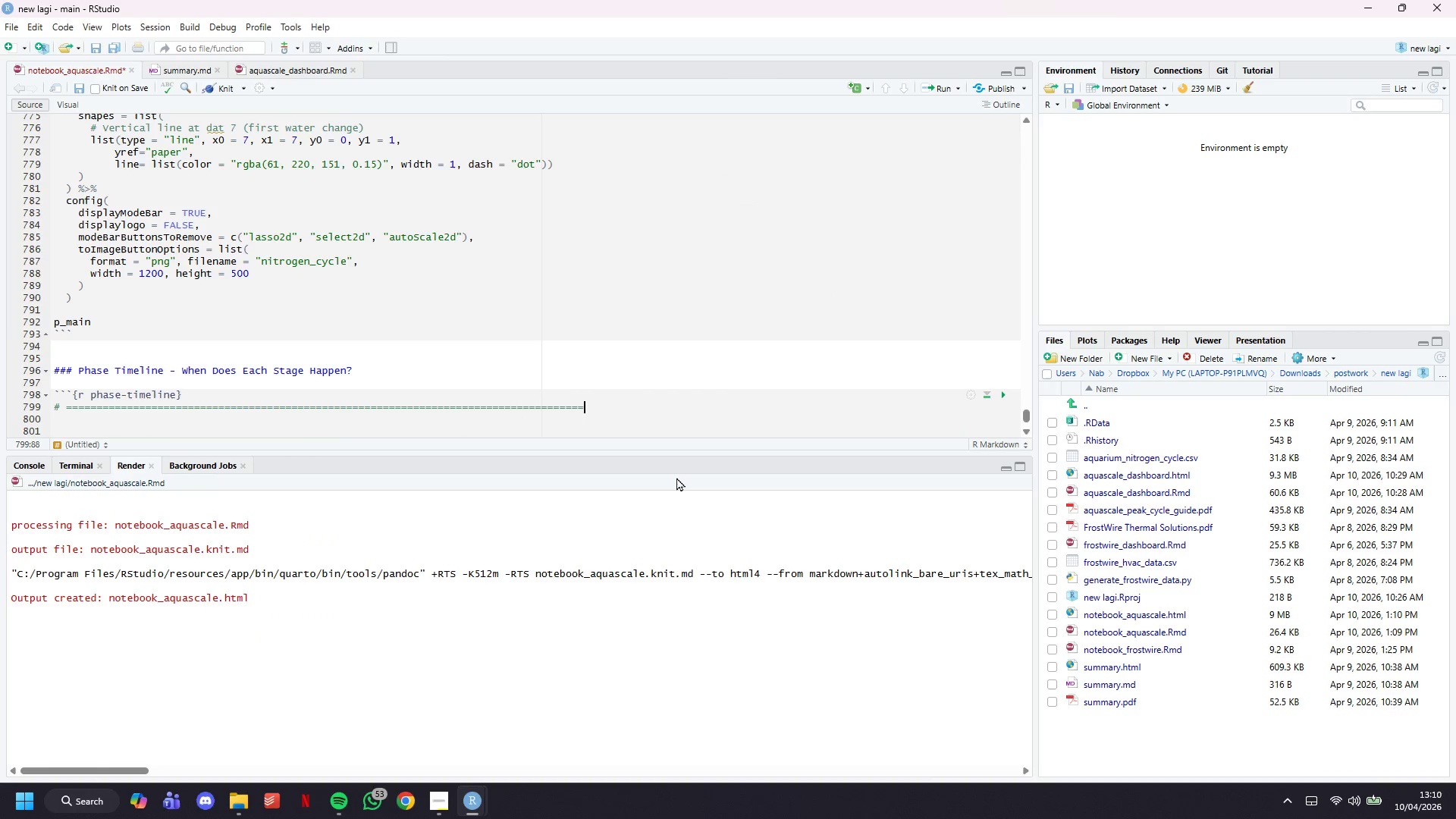 
key(Equal)
 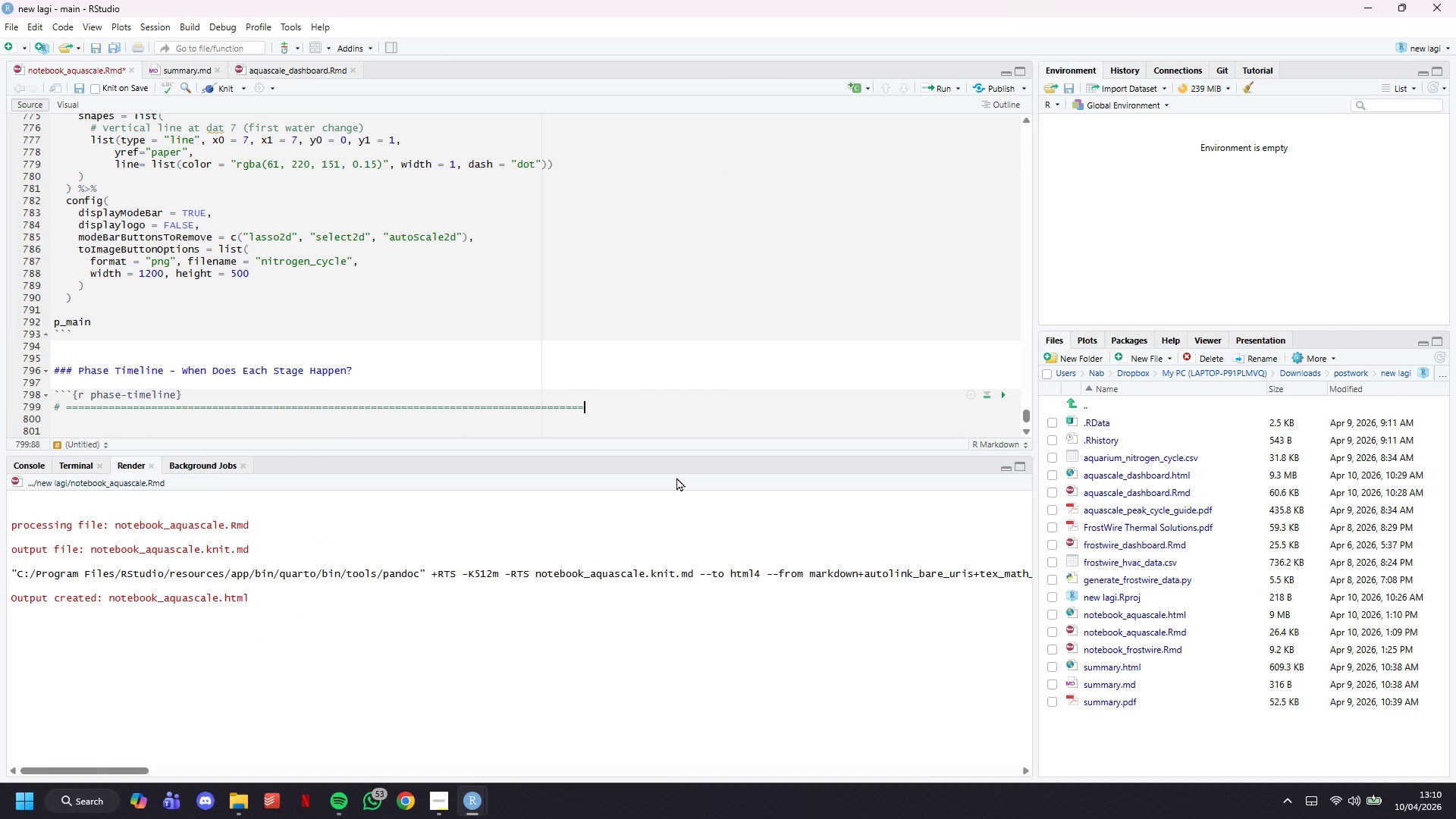 
key(Equal)
 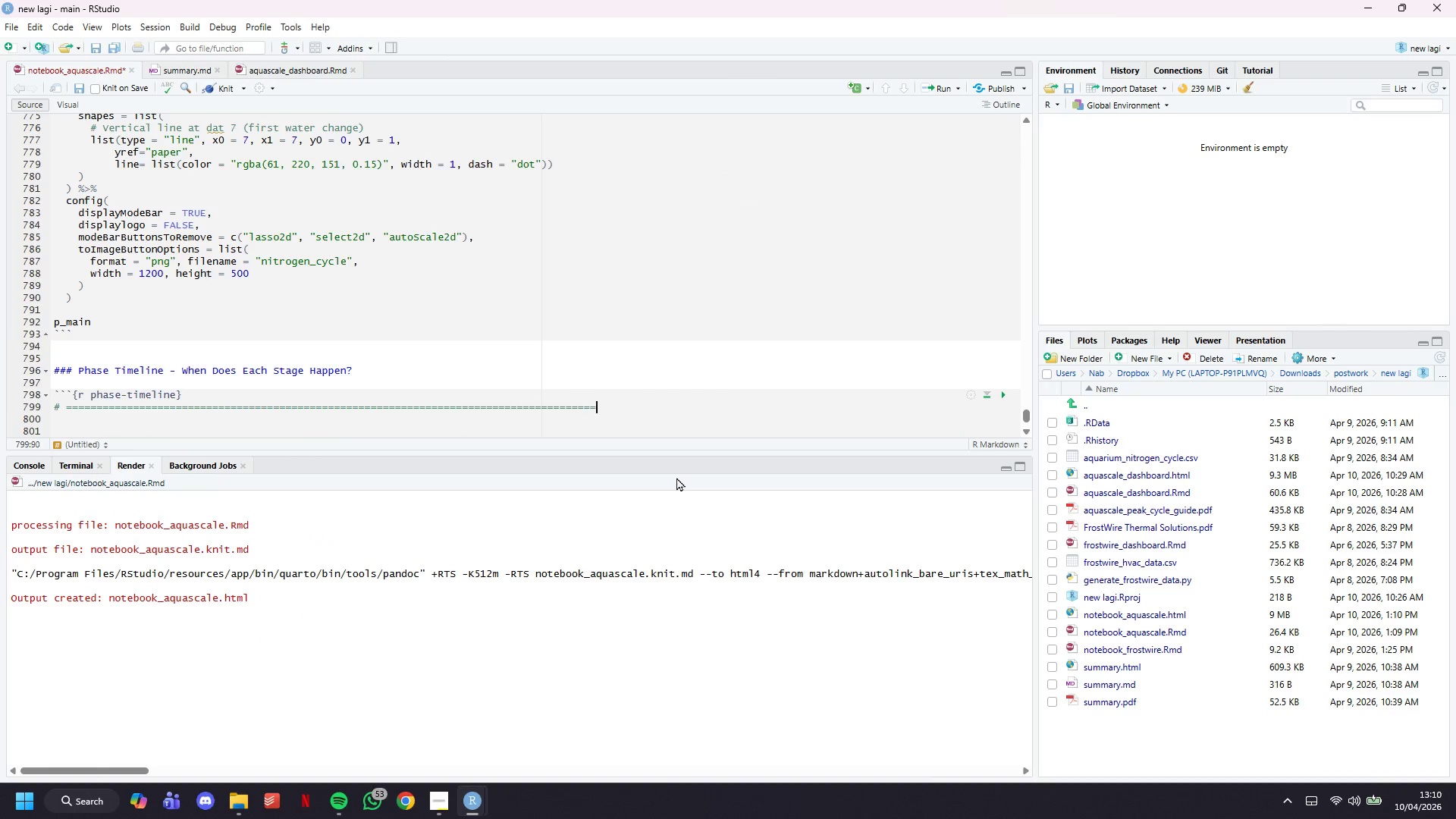 
key(Equal)
 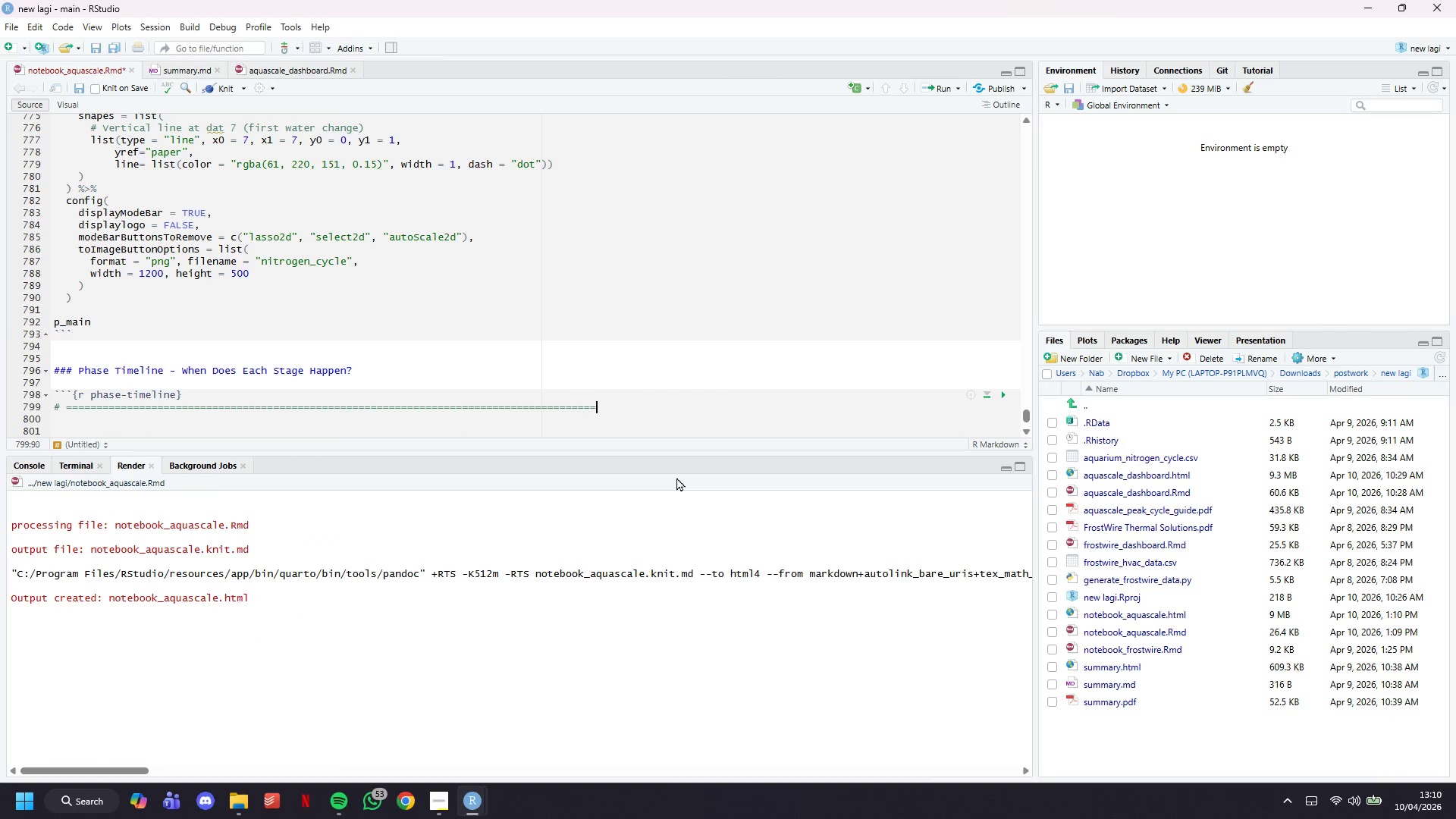 
key(Equal)
 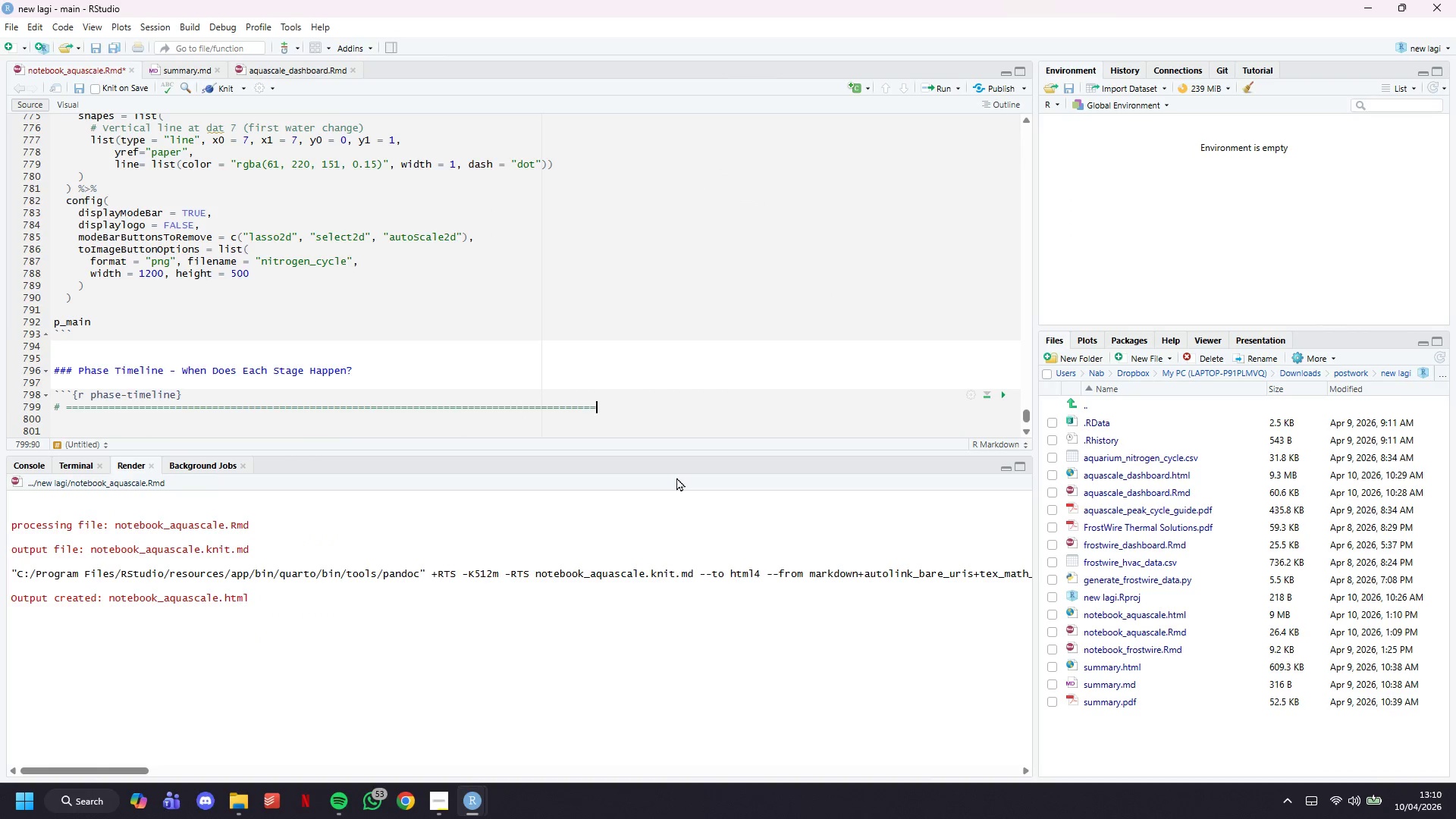 
key(Equal)
 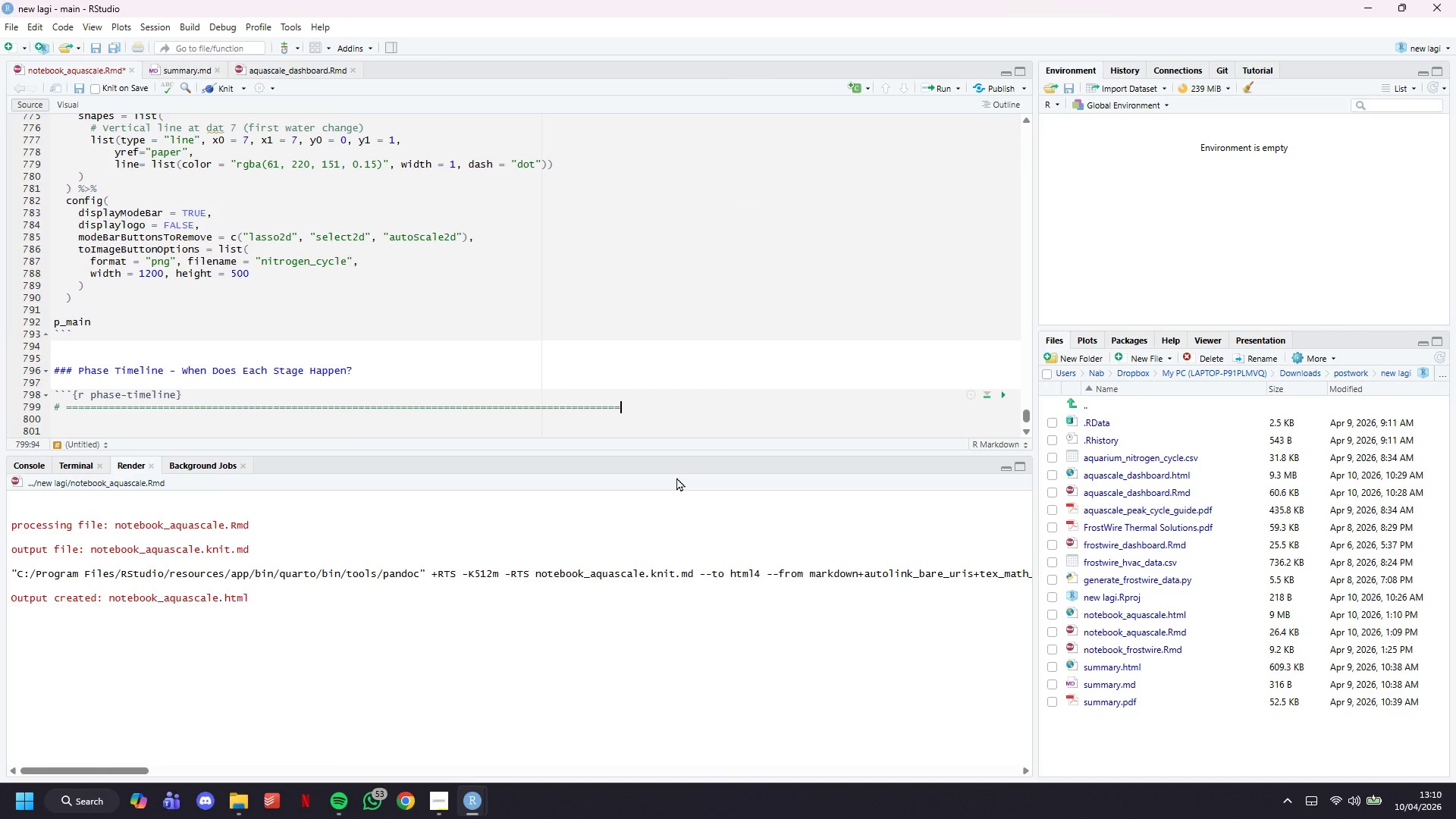 
key(Enter)
 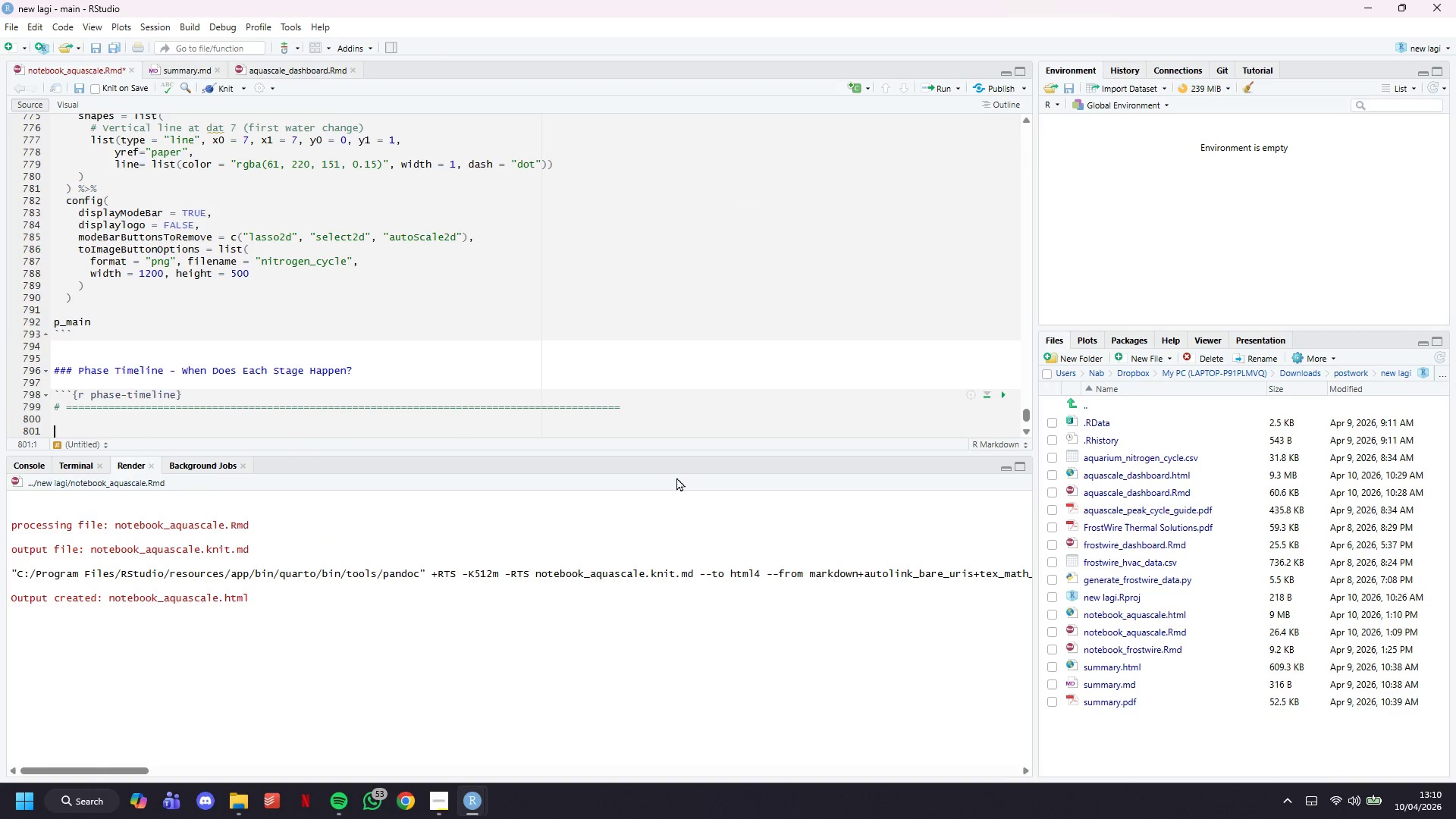 
key(Enter)
 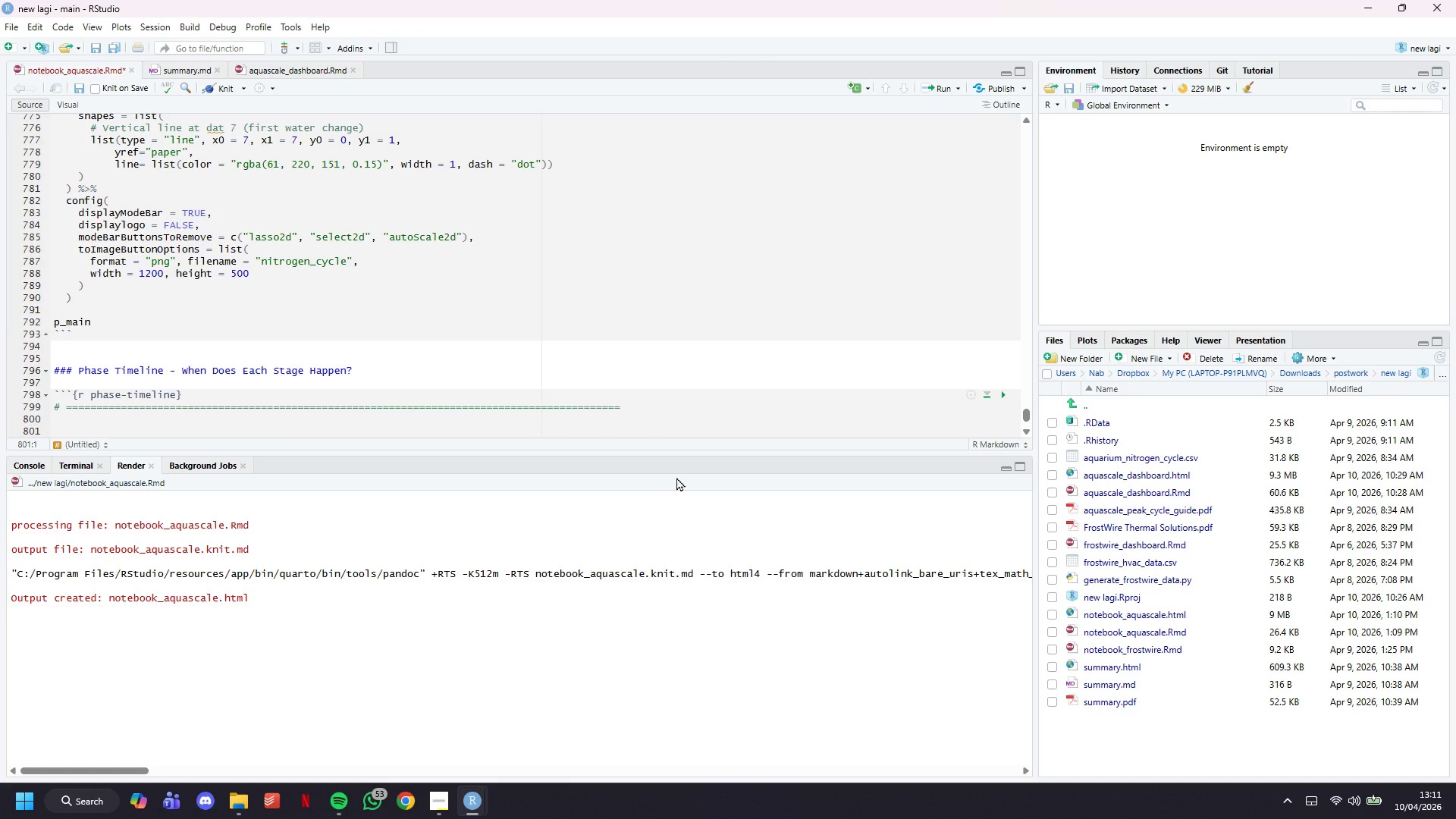 
wait(76.77)
 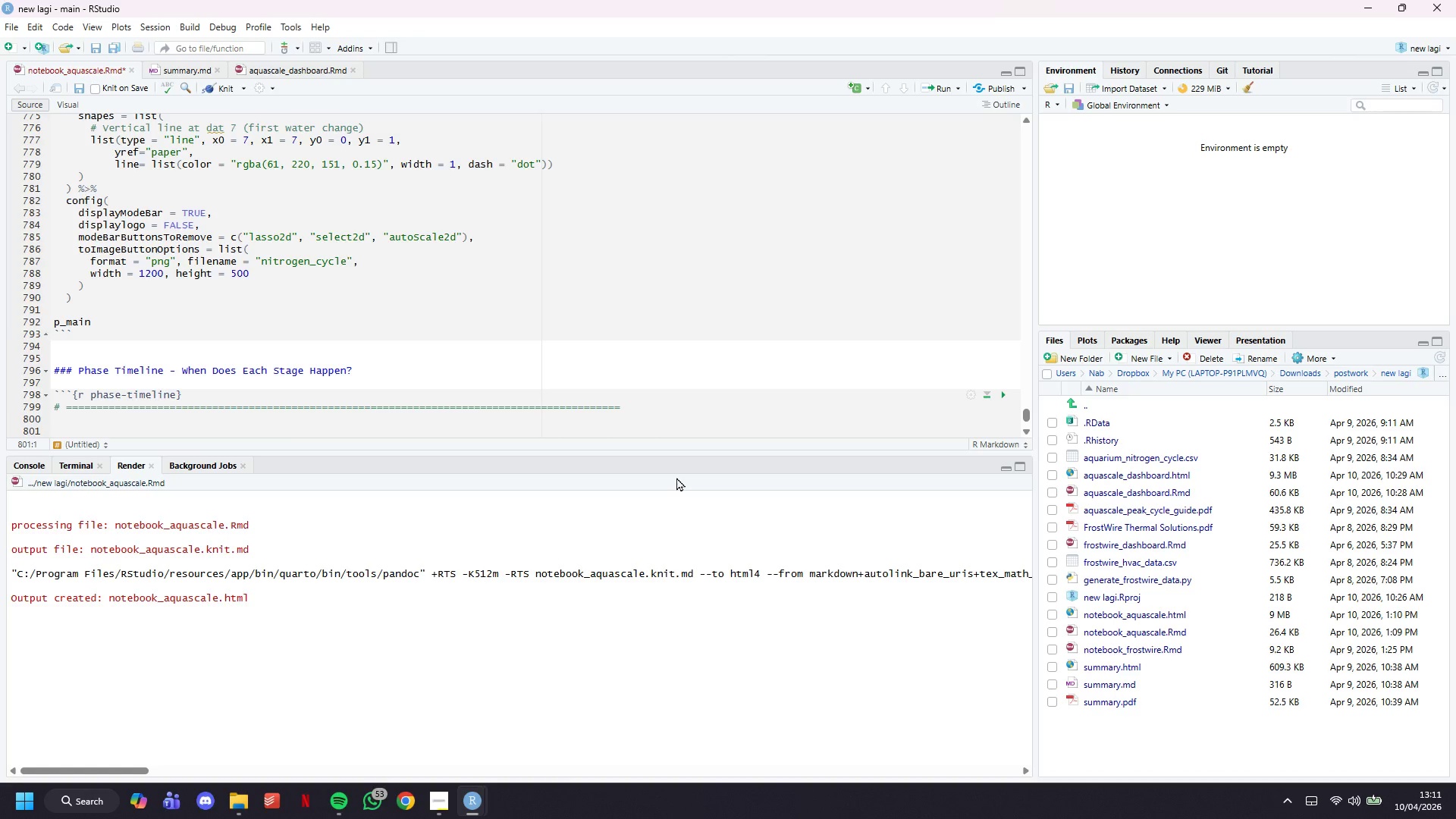 
type(# CHART : Phase timeline - stacked area showing which cycle phase is active)
 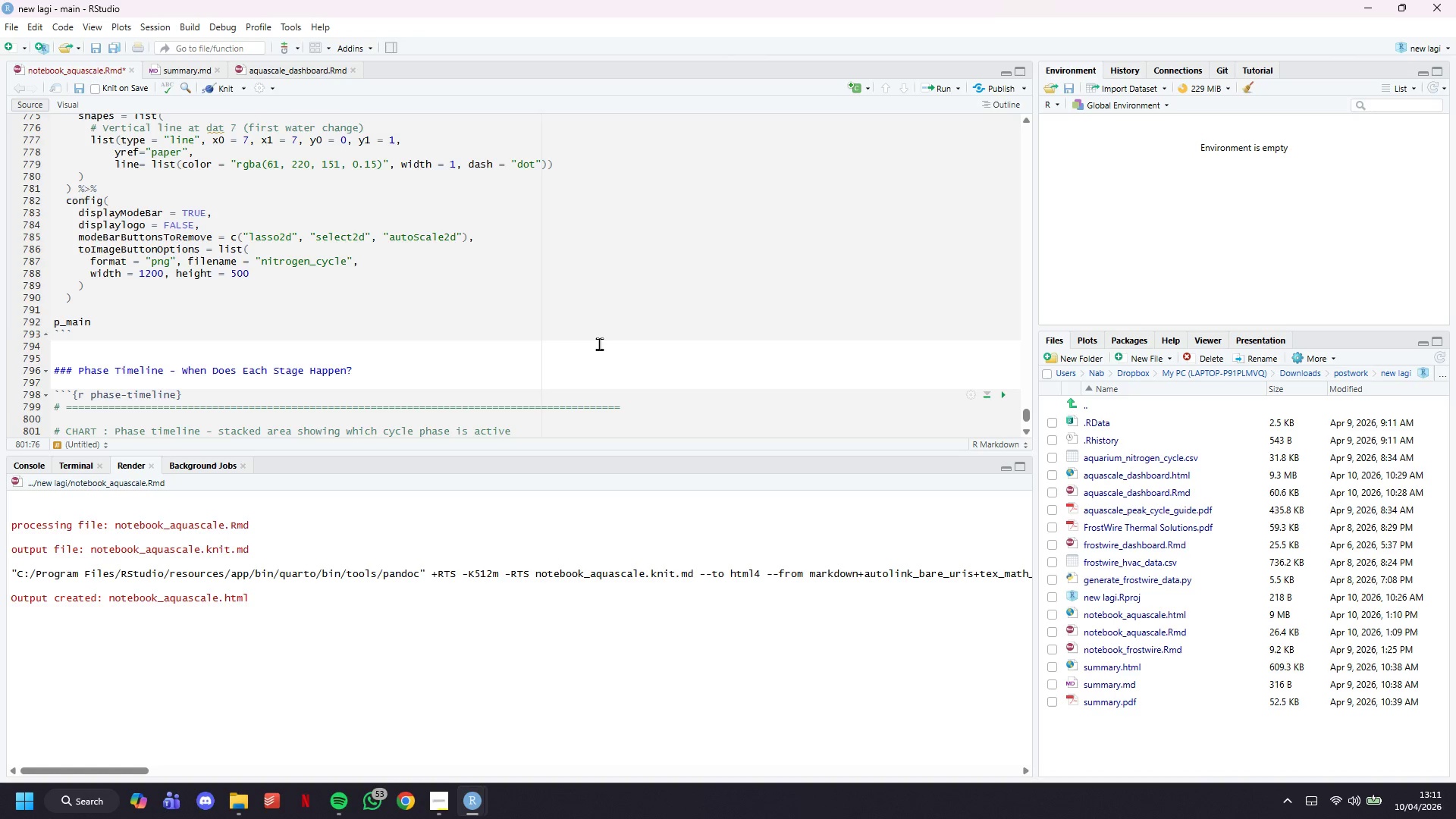 
wait(88.02)
 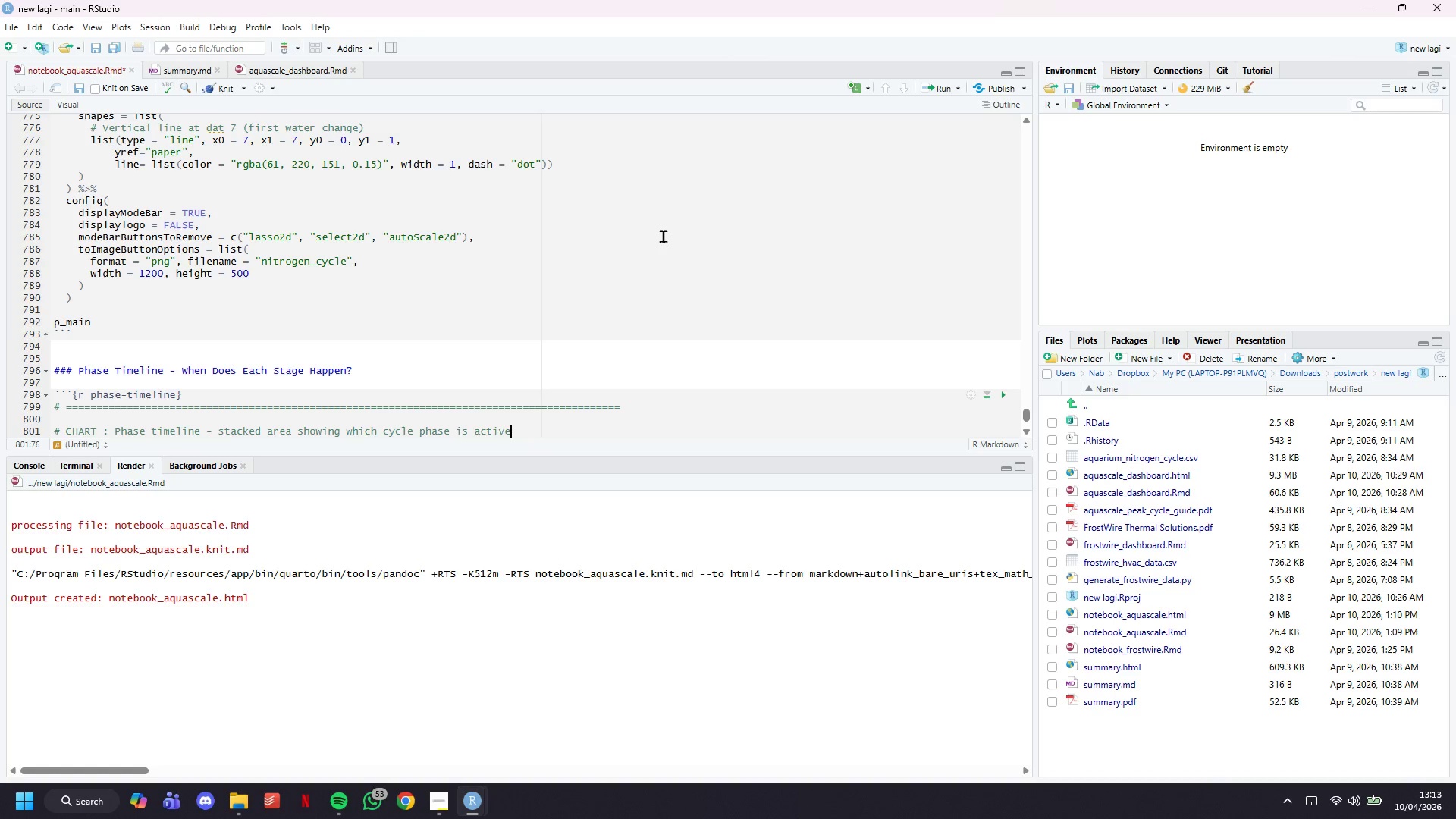 
key(Enter)
 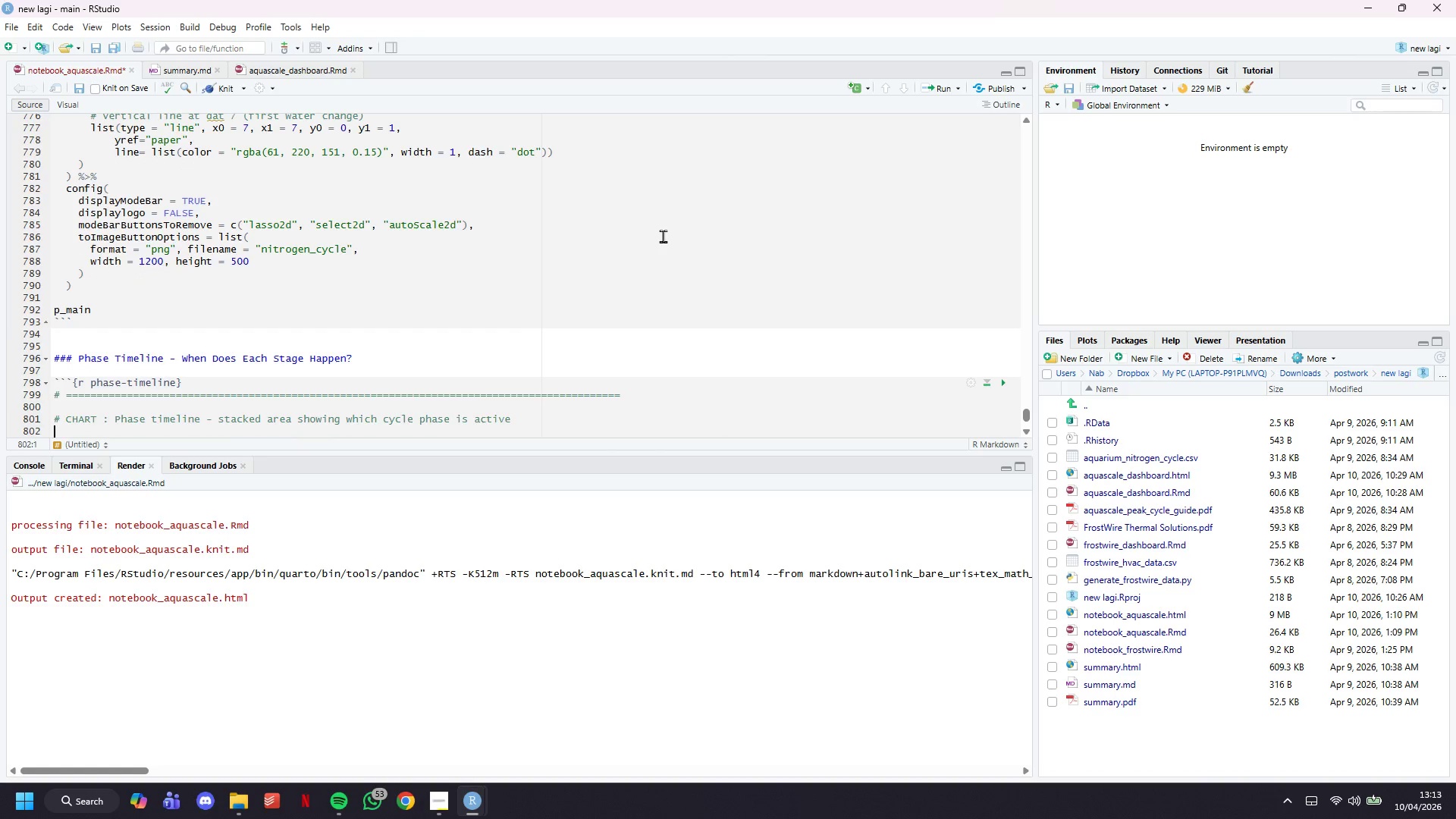 
key(Enter)
 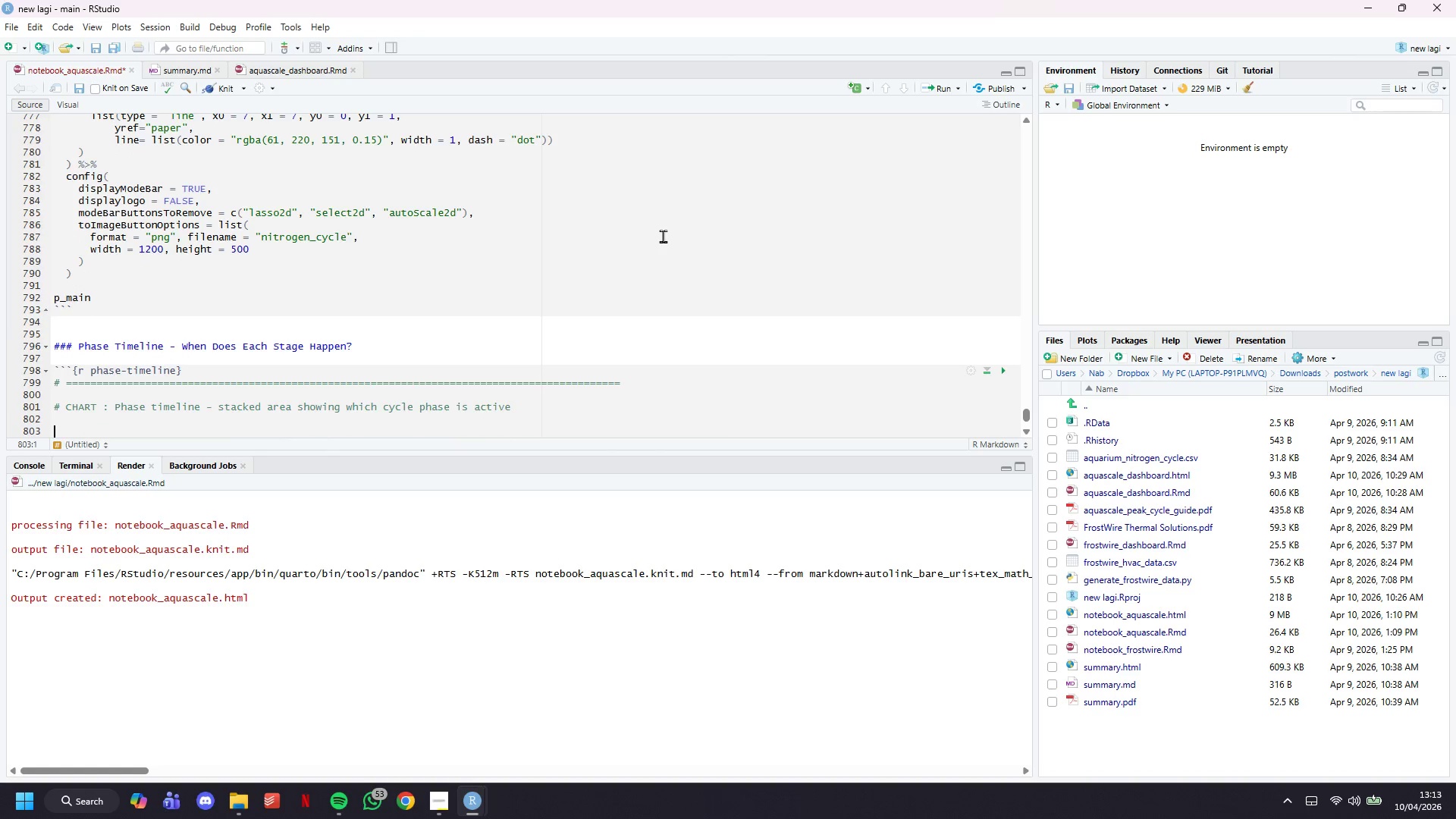 
type(# Retail use case: customer asks "")
 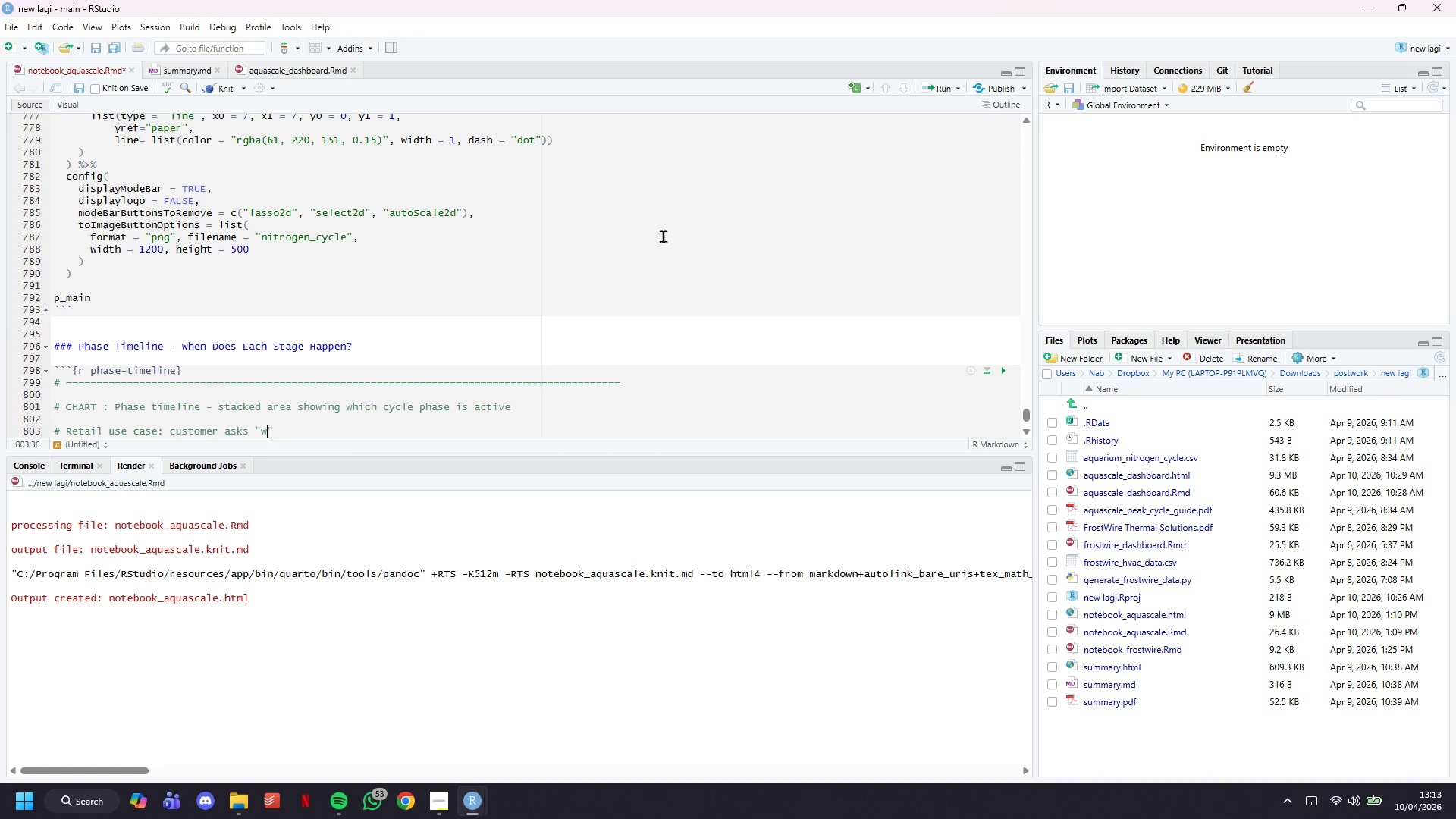 
 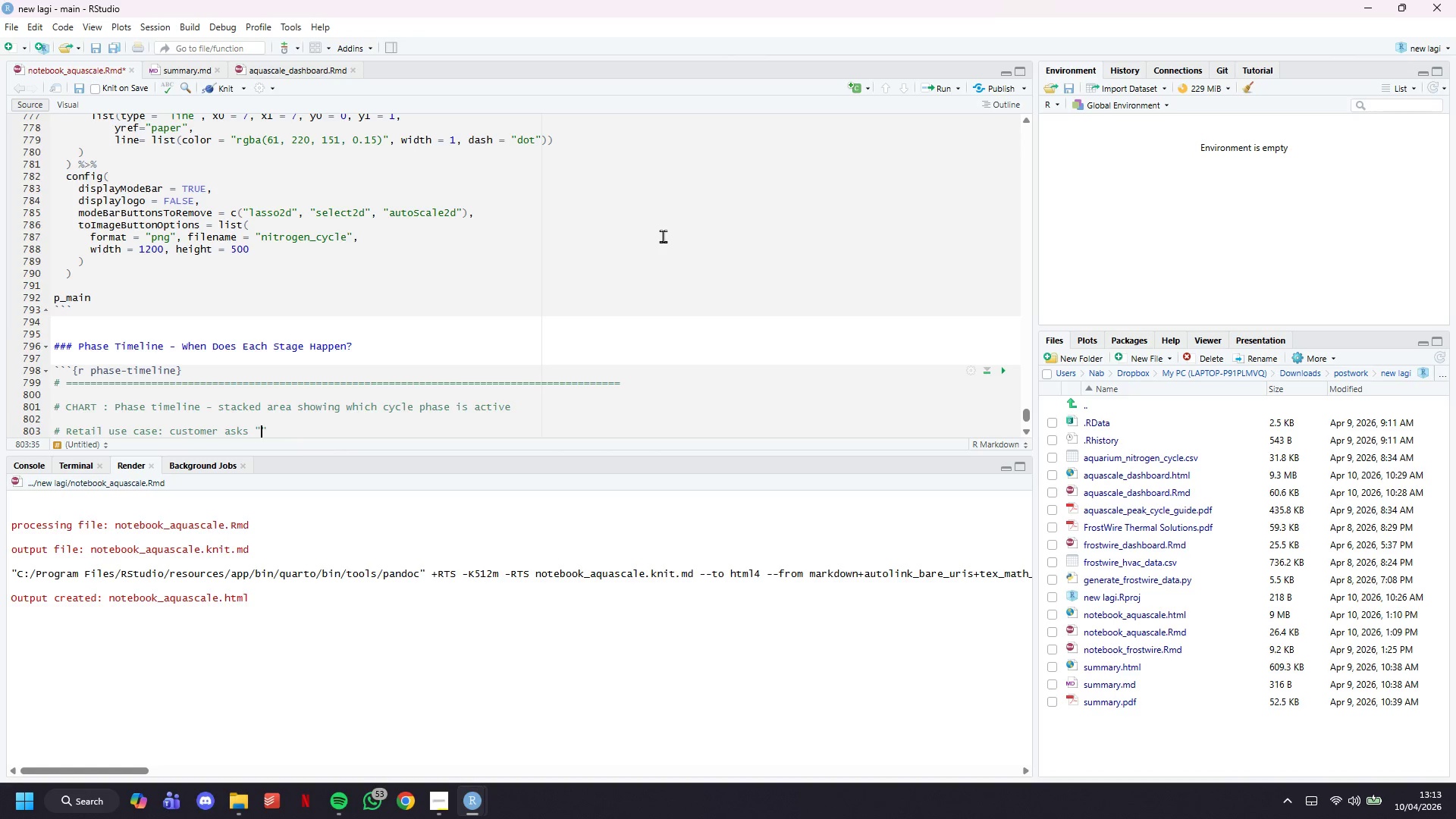 
key(ArrowLeft)
 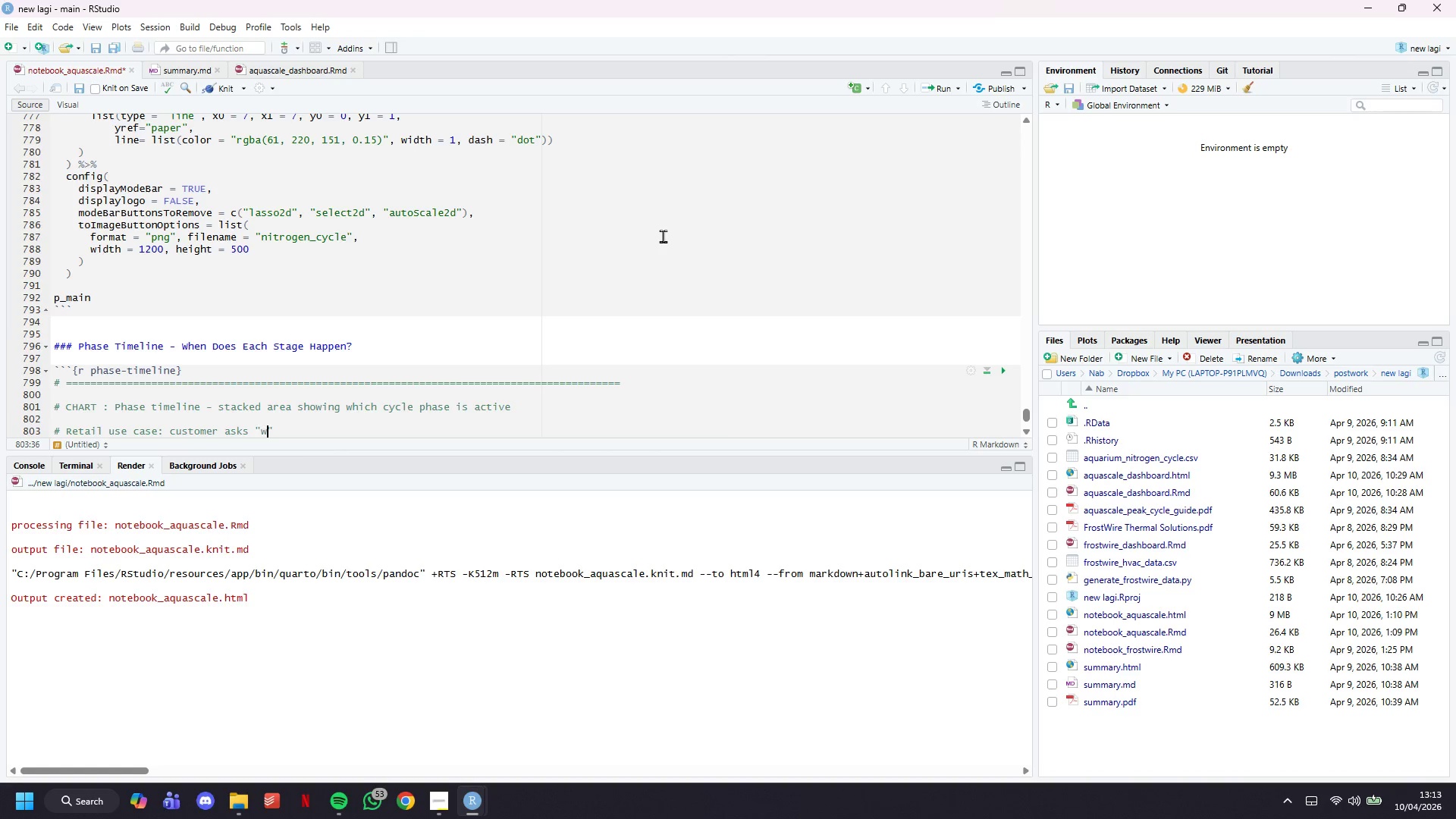 
type(when will mu)
key(Backspace)
type(y tank be ready?)
 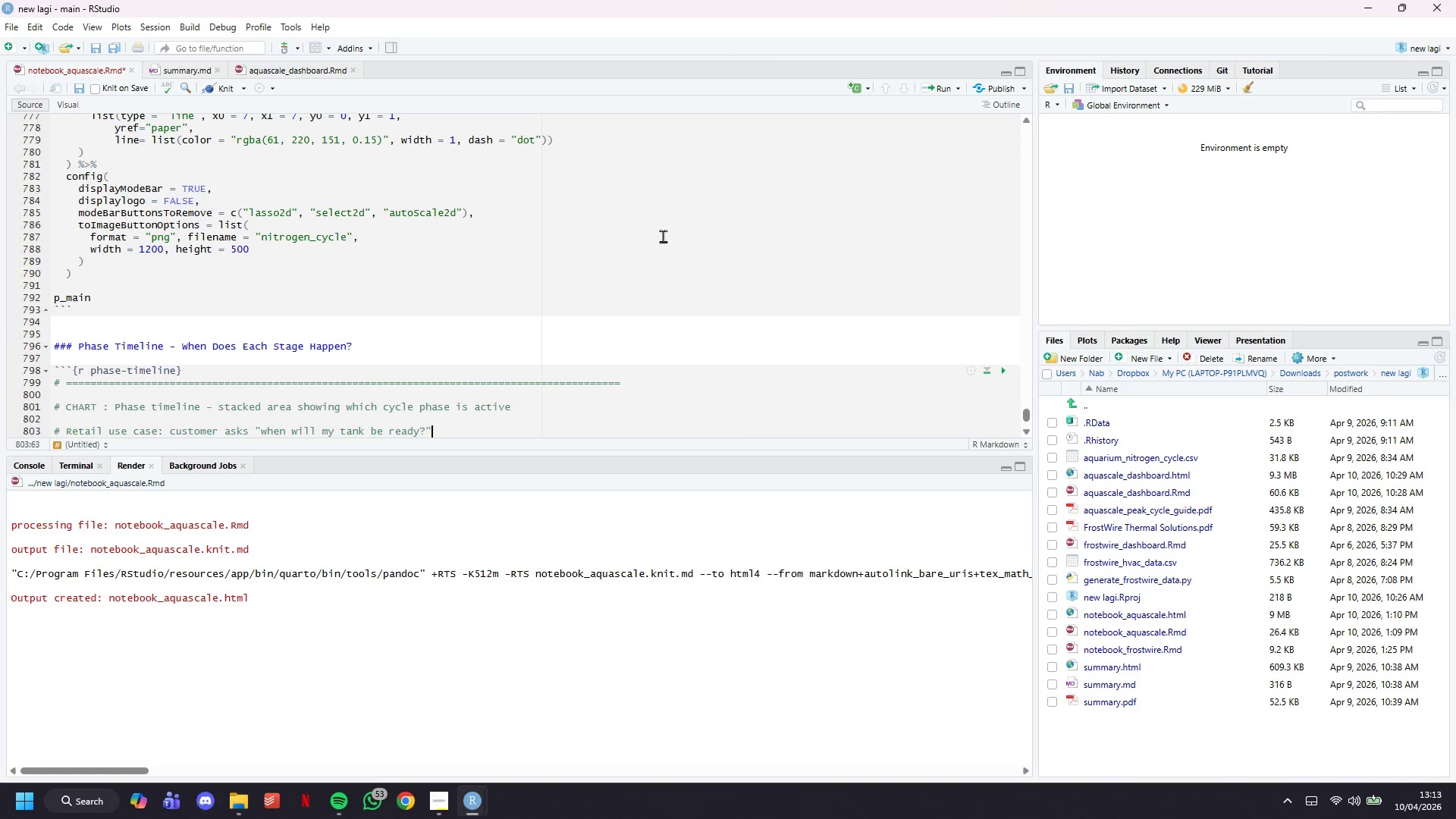 
 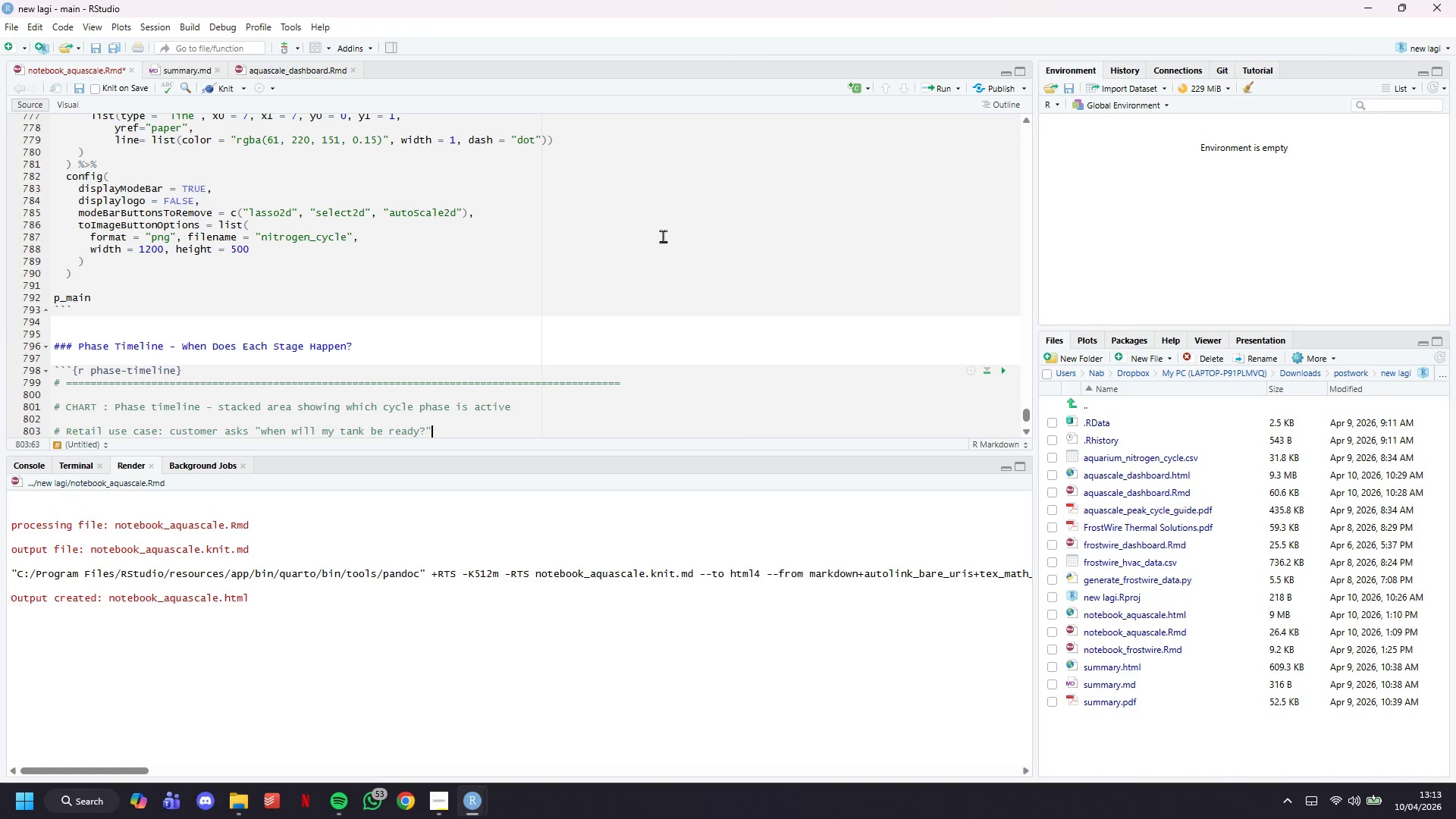 
key(ArrowRight)
 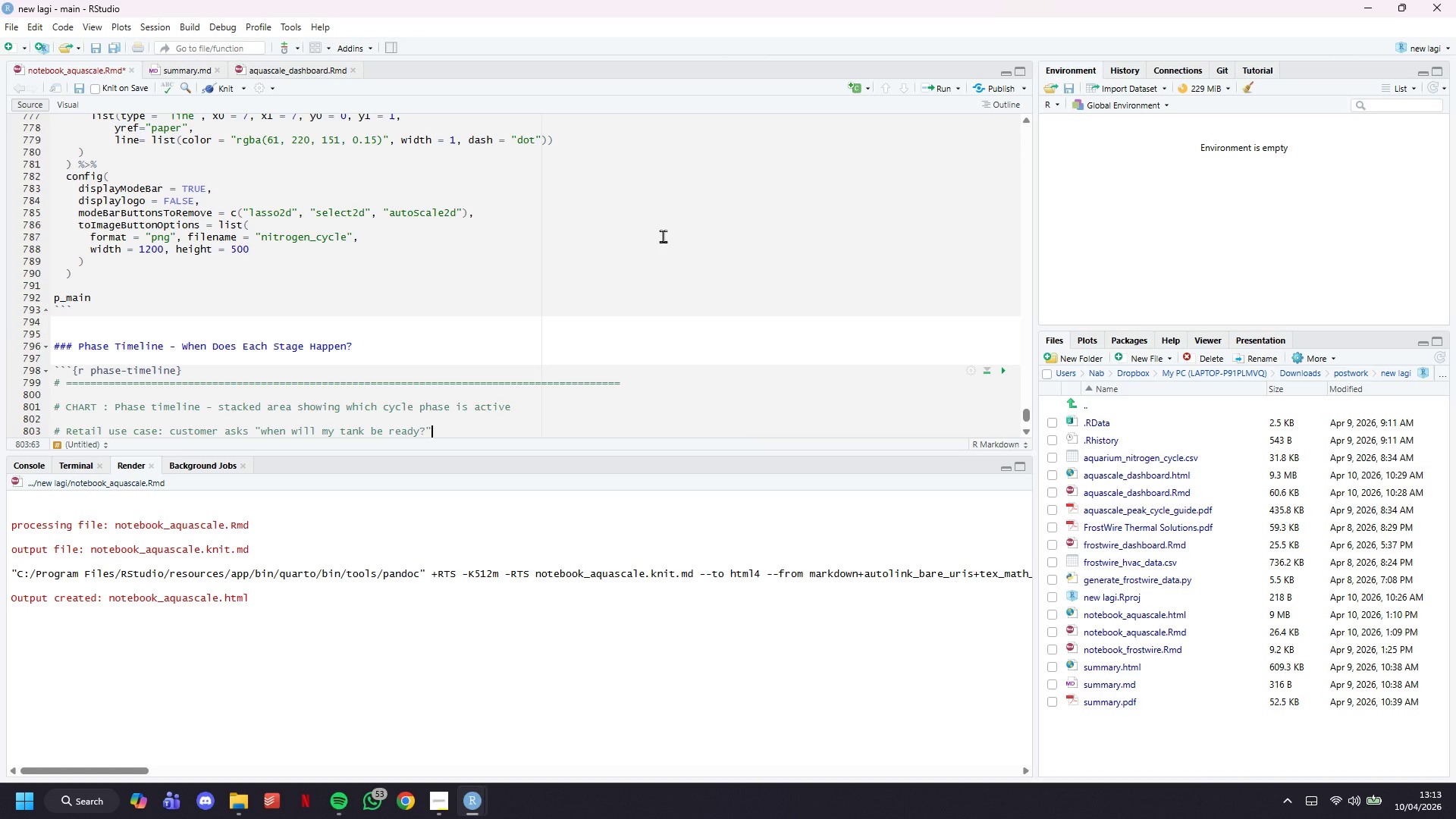 
type( this chart gives a direct visuao)
key(Backspace)
type(l answer by tank type)
 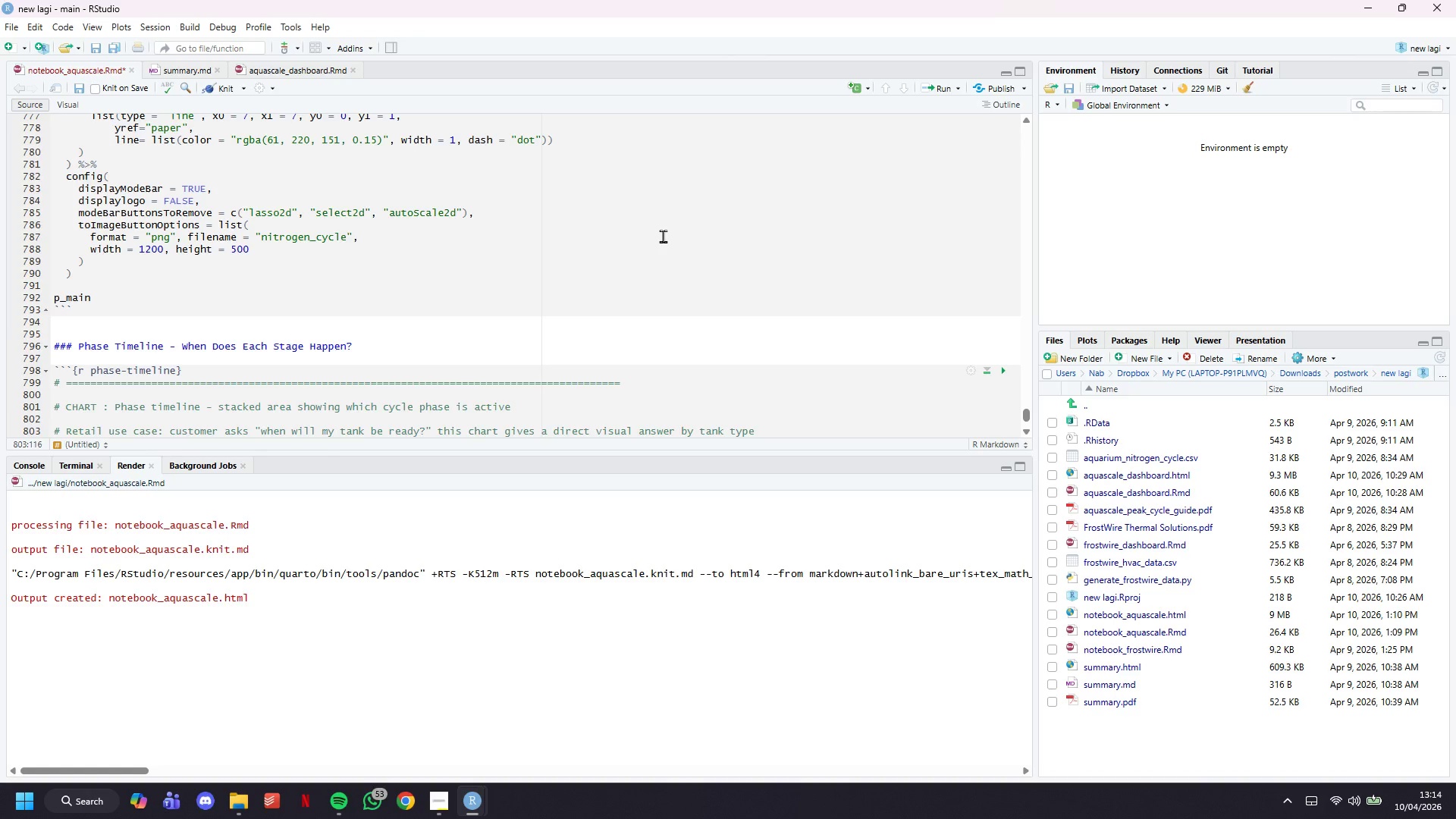 
wait(66.91)
 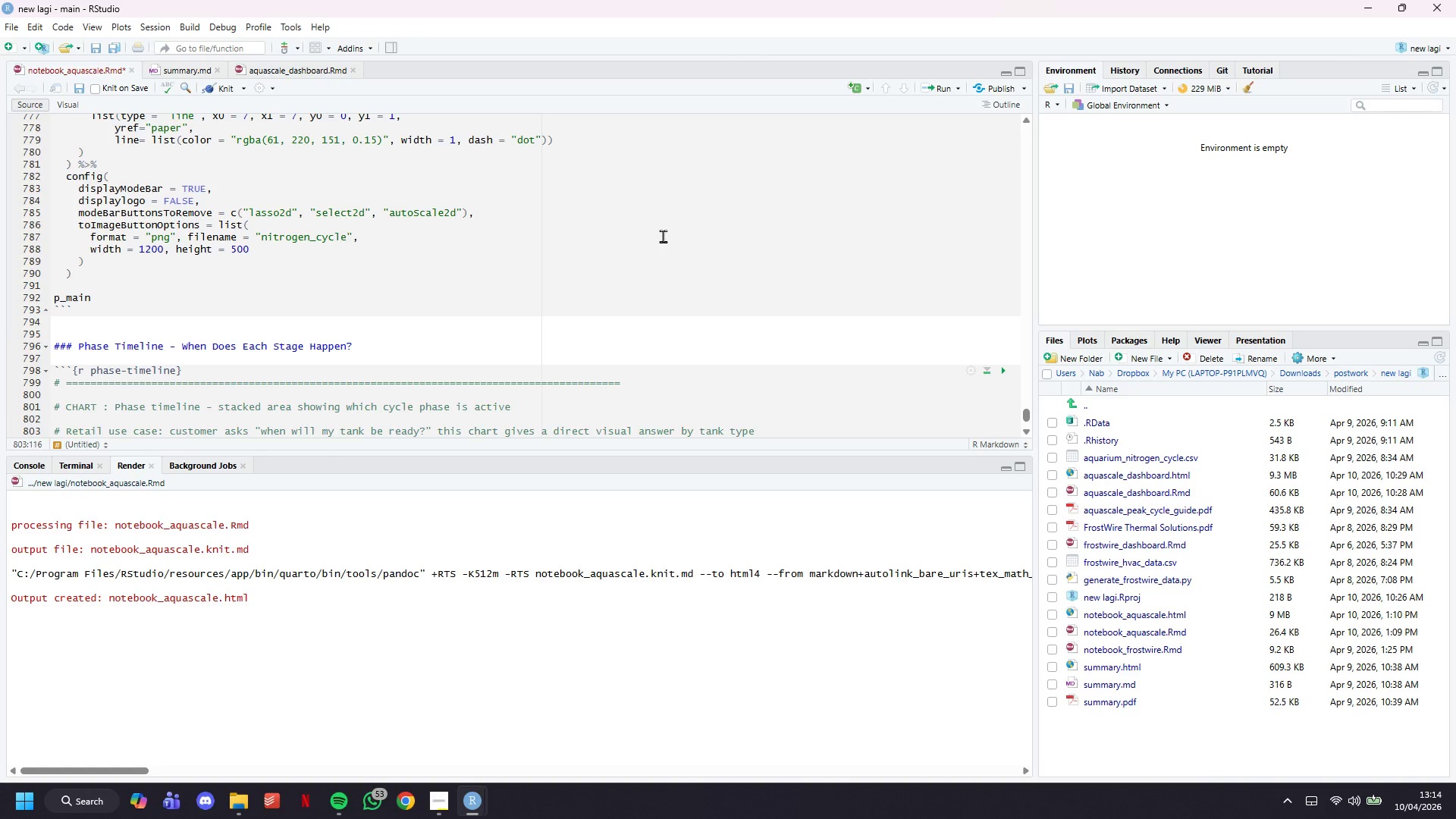 
scroll: coordinate [657, 244], scroll_direction: down, amount: 4.0
 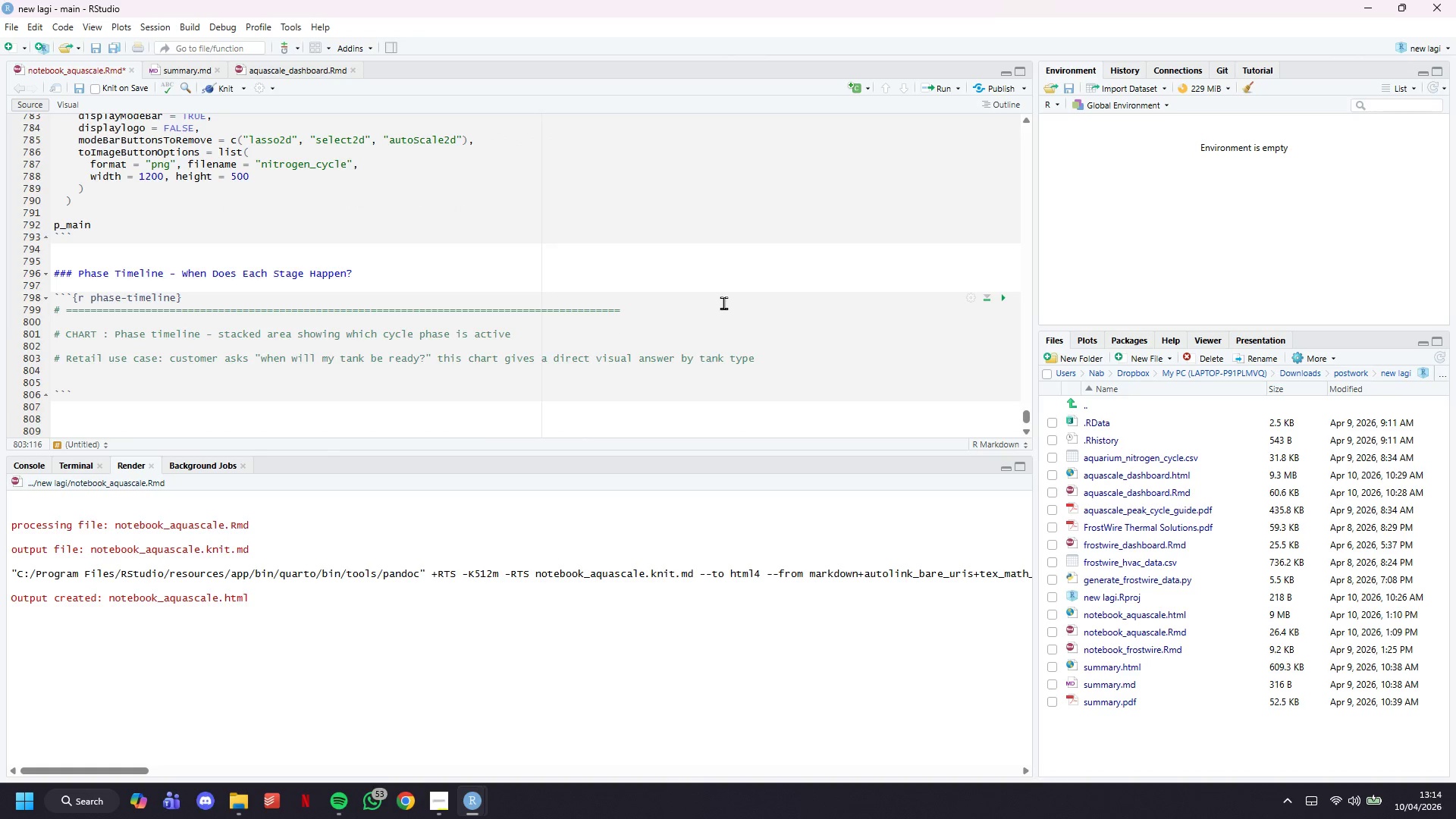 
key(Shift+ShiftRight)
 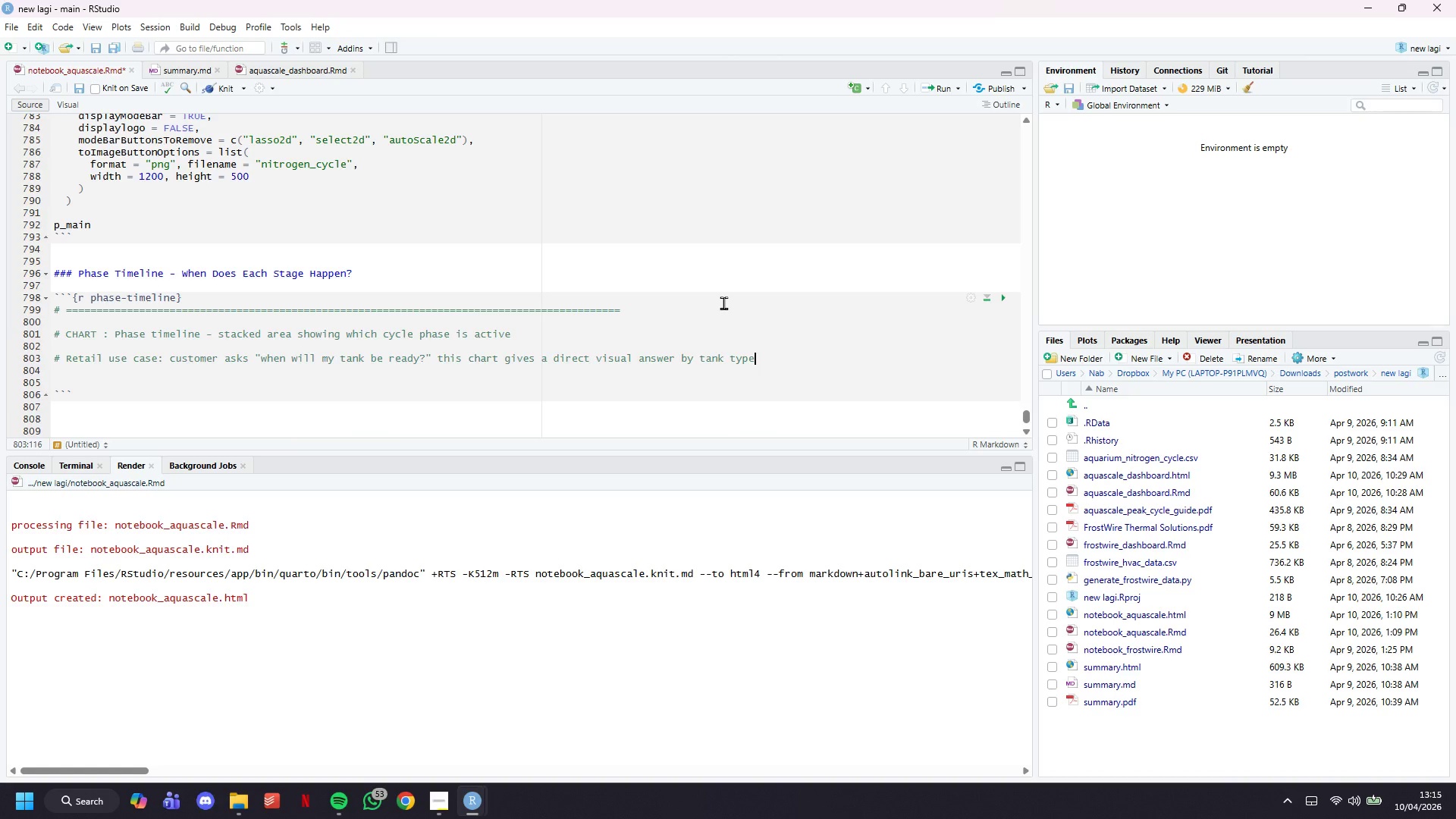 
key(Shift+ShiftRight)
 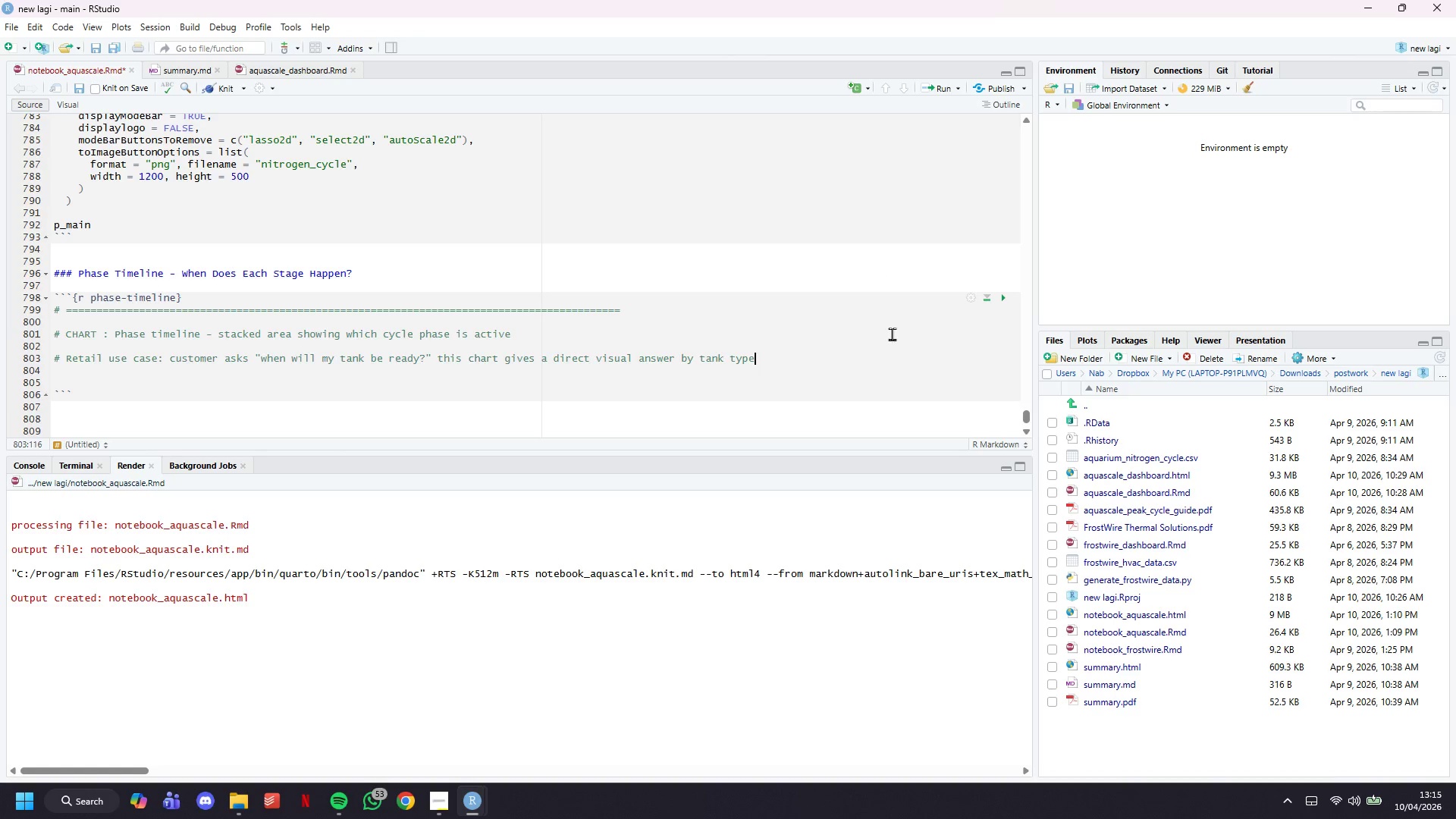 
left_click([890, 369])
 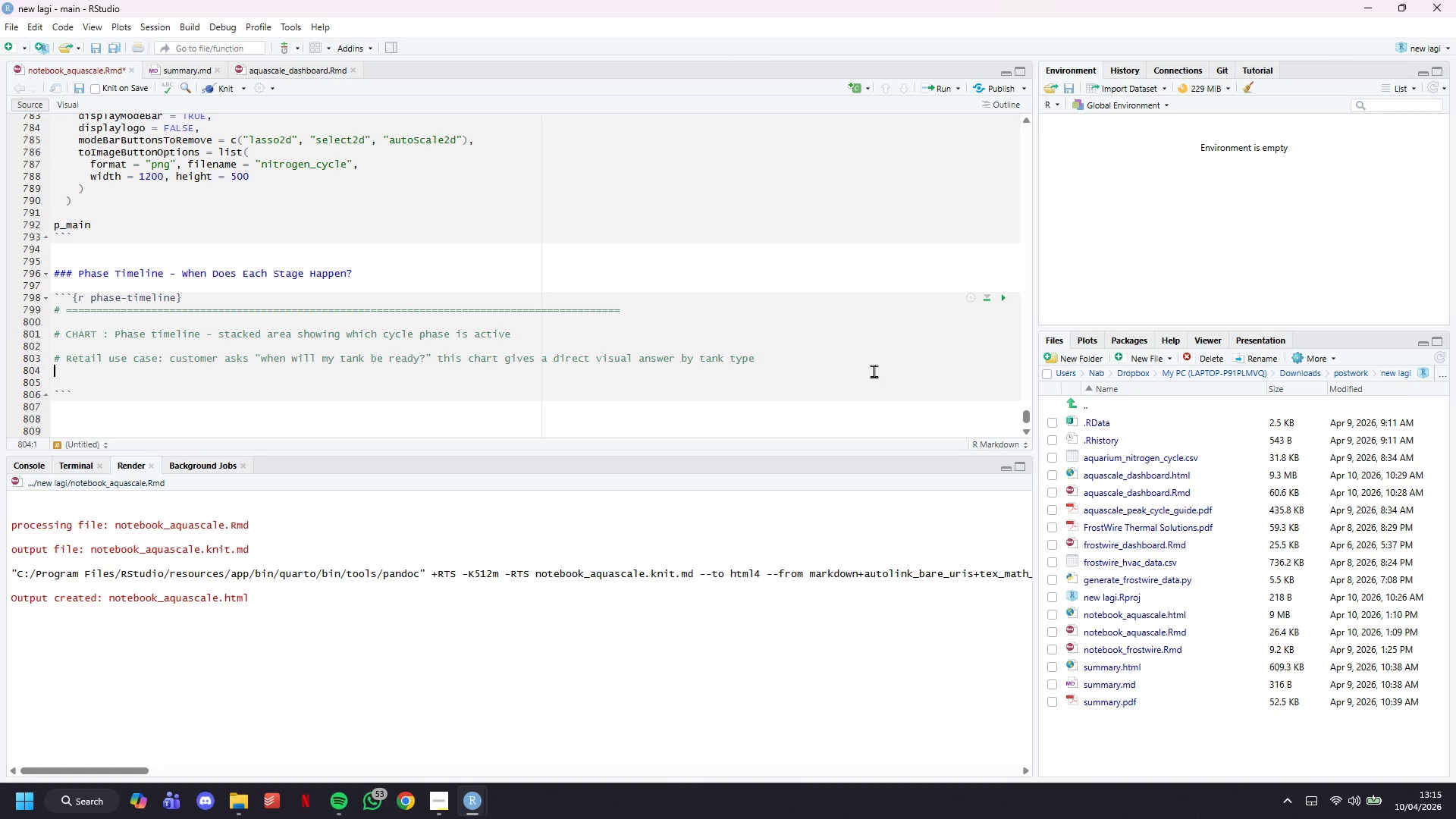 
left_click([874, 371])
 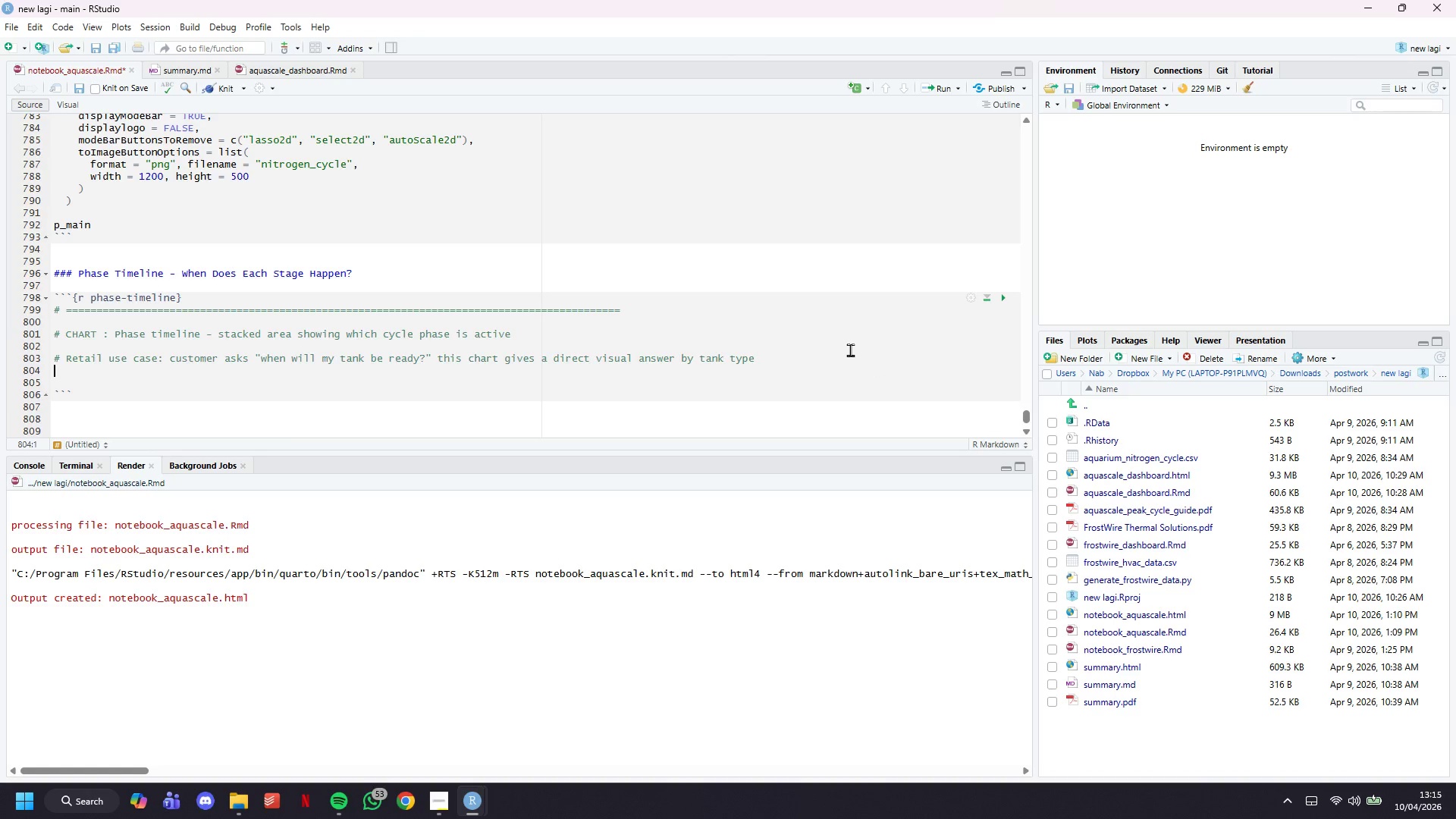 
left_click([850, 350])
 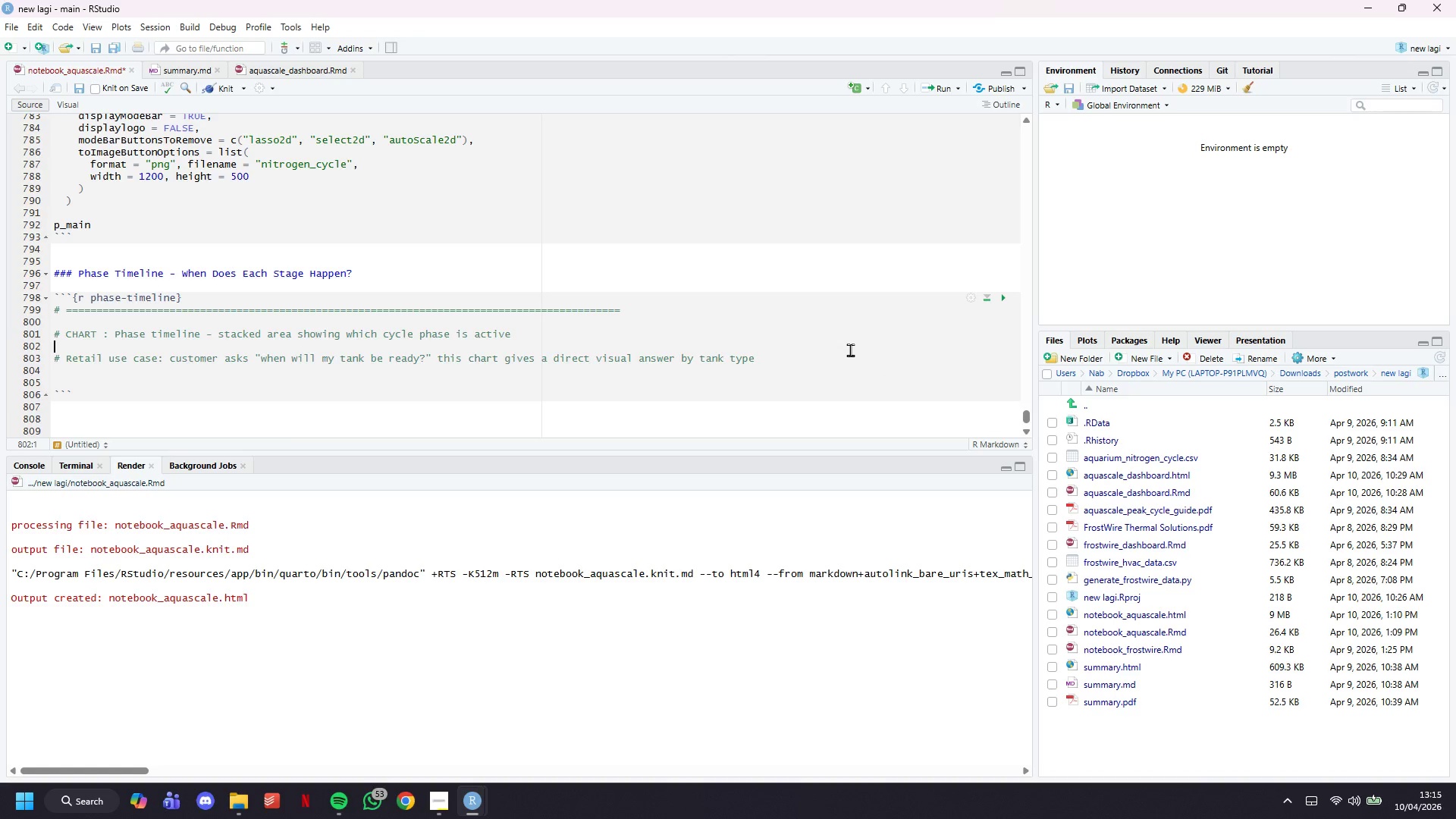 
key(ArrowDown)
 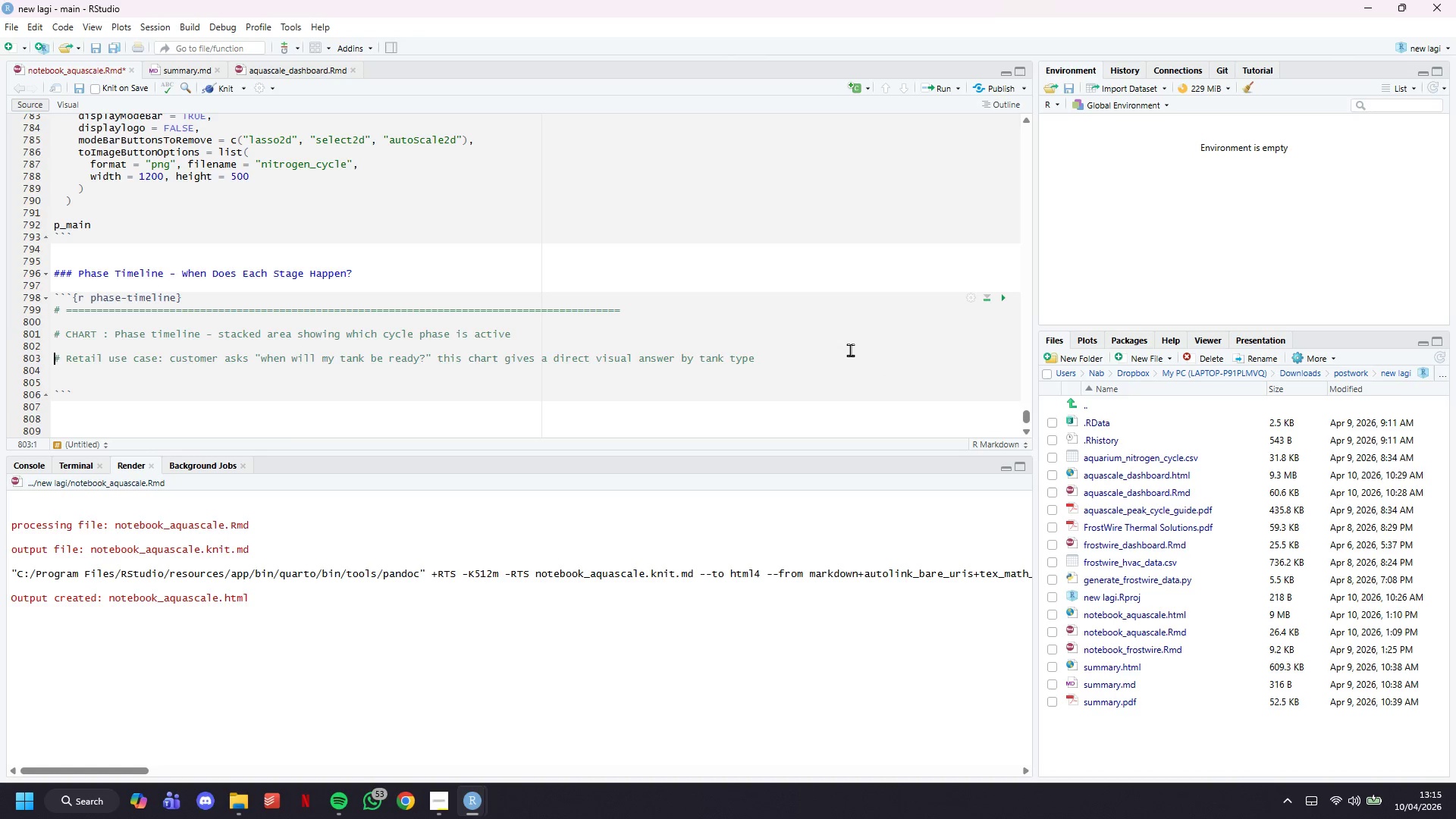 
key(ArrowDown)
 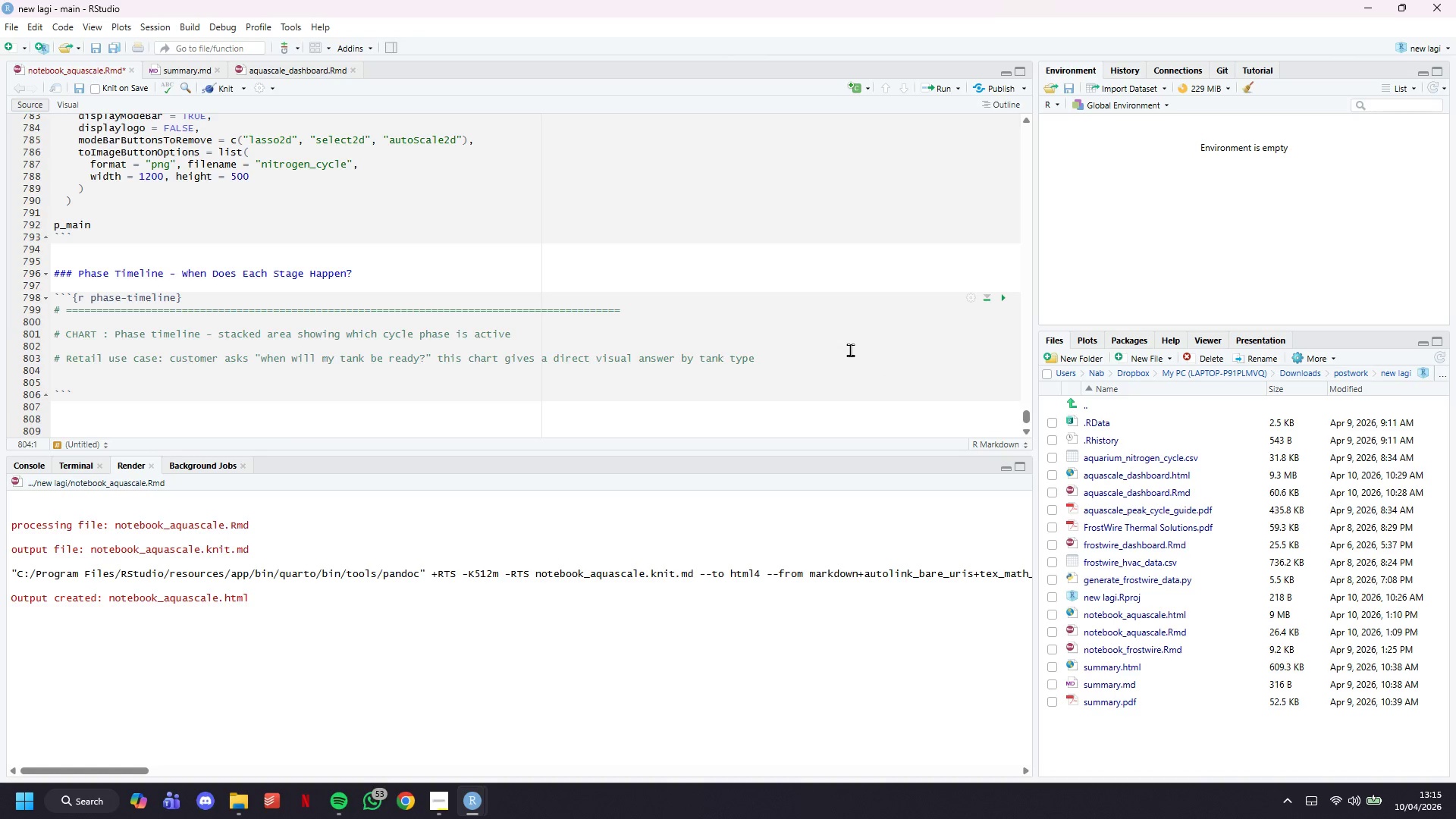 
key(Shift+3)
 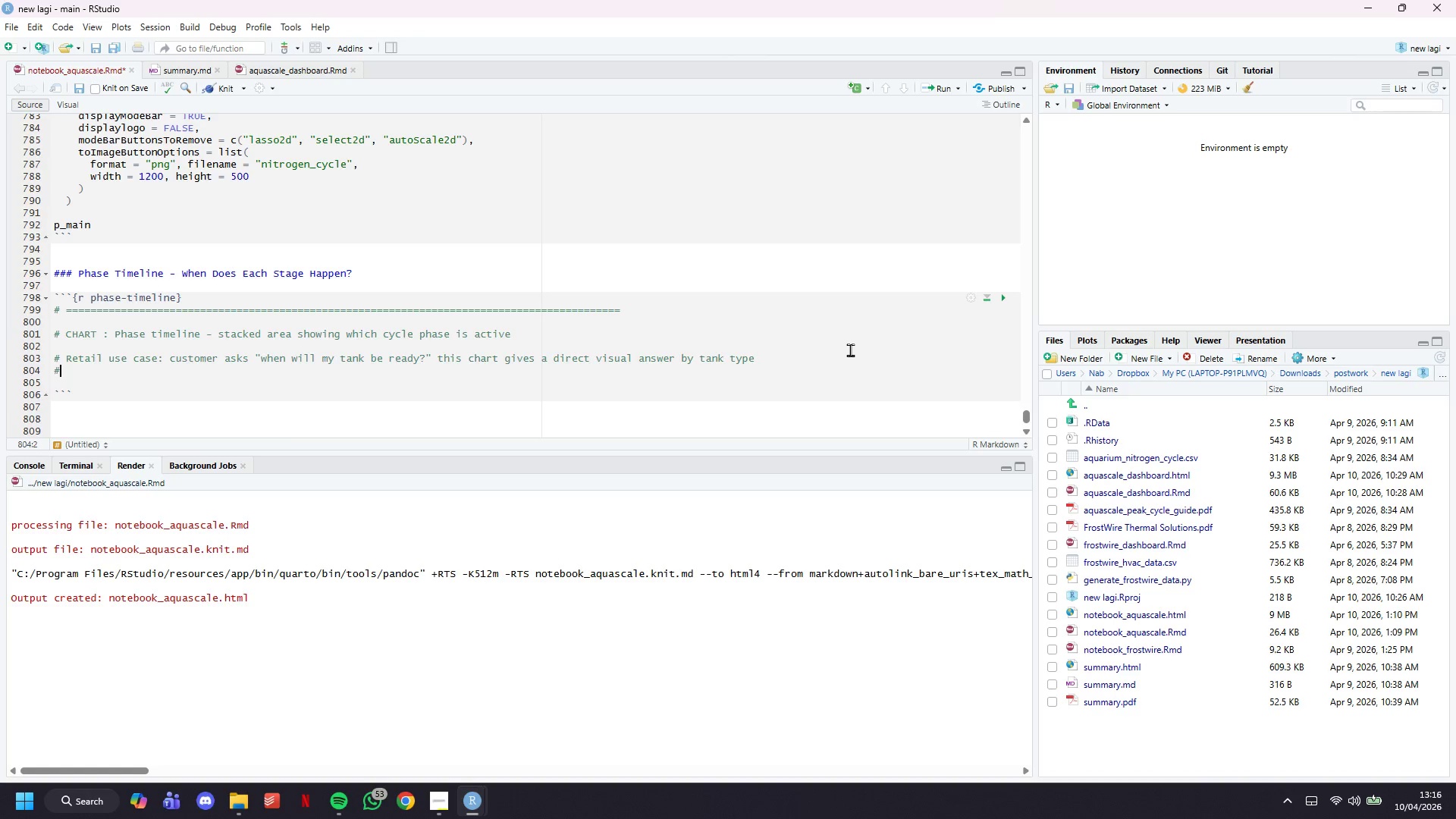 
wait(79.06)
 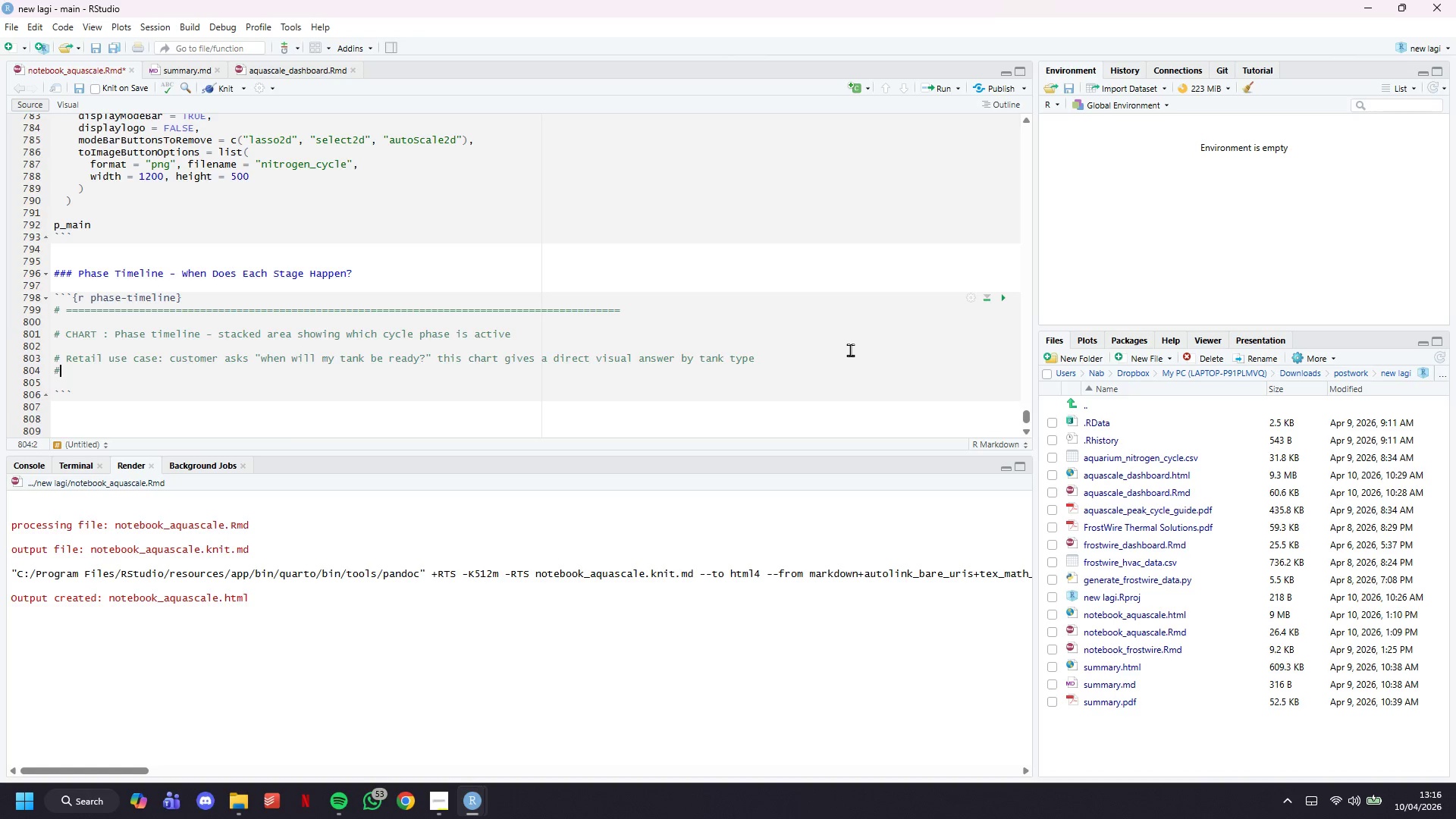 
left_click([438, 803])